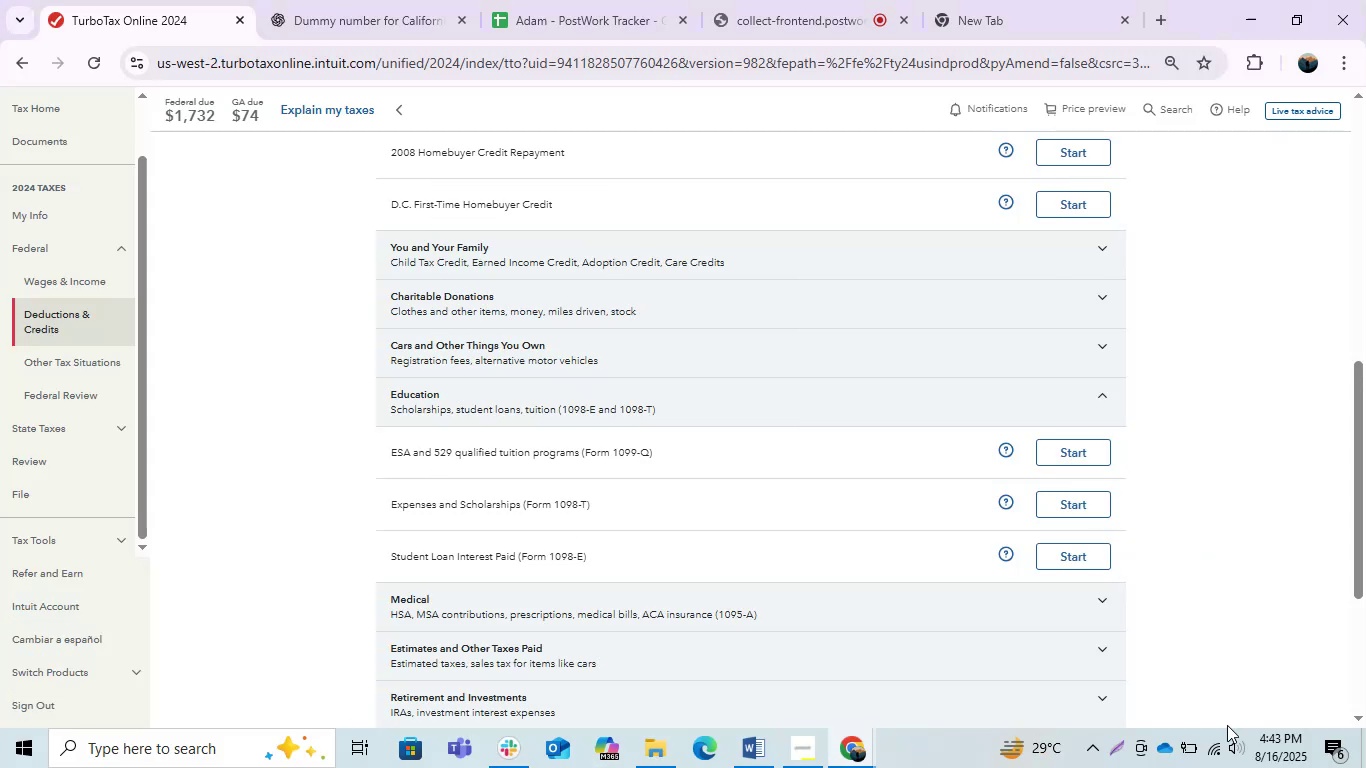 
key(Alt+AltLeft)
 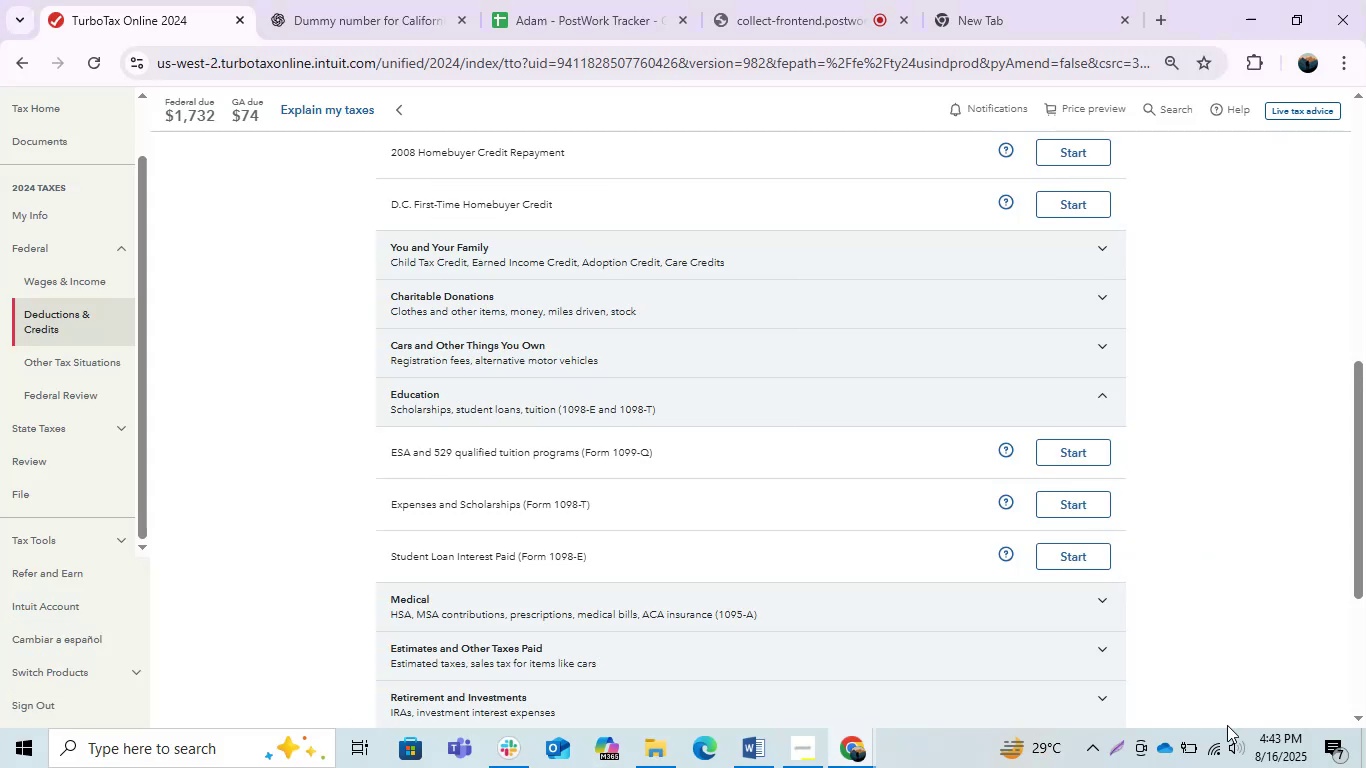 
key(Alt+Tab)
 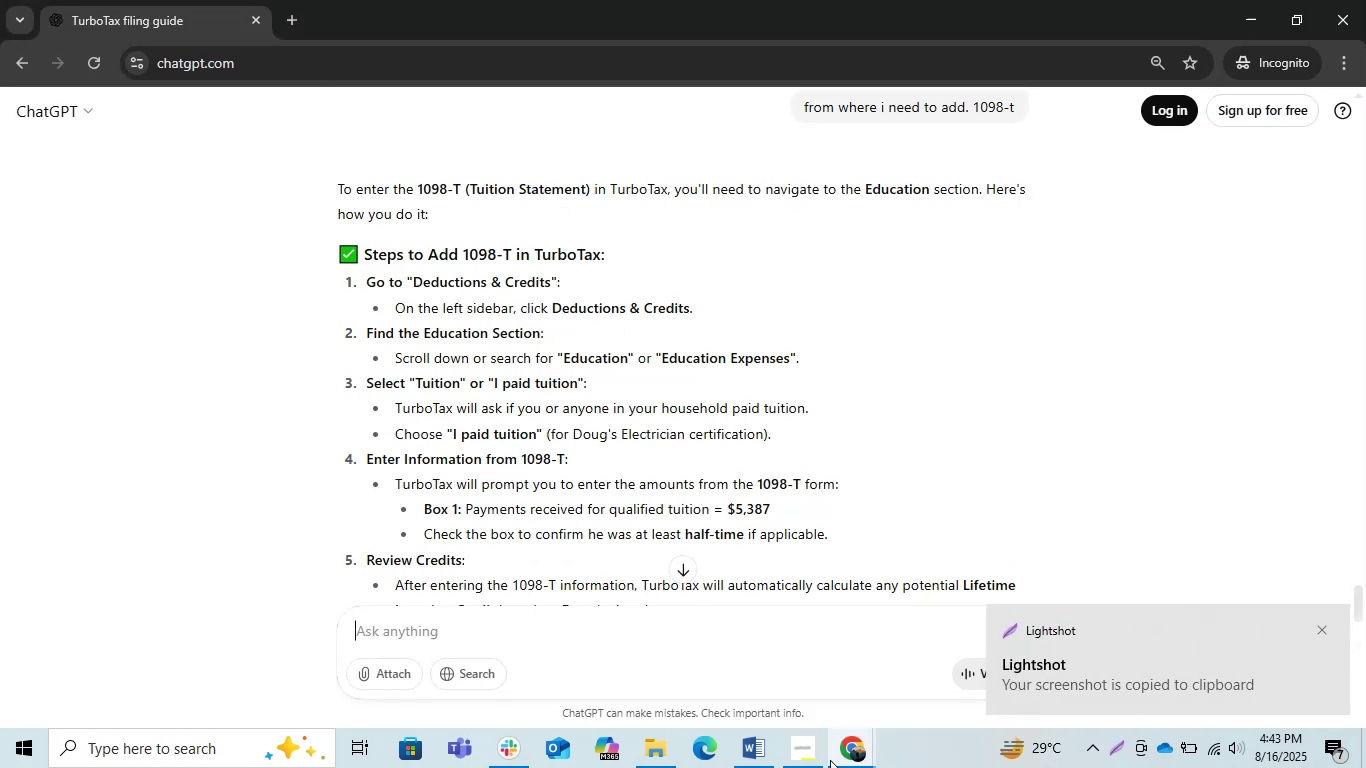 
key(Control+ControlLeft)
 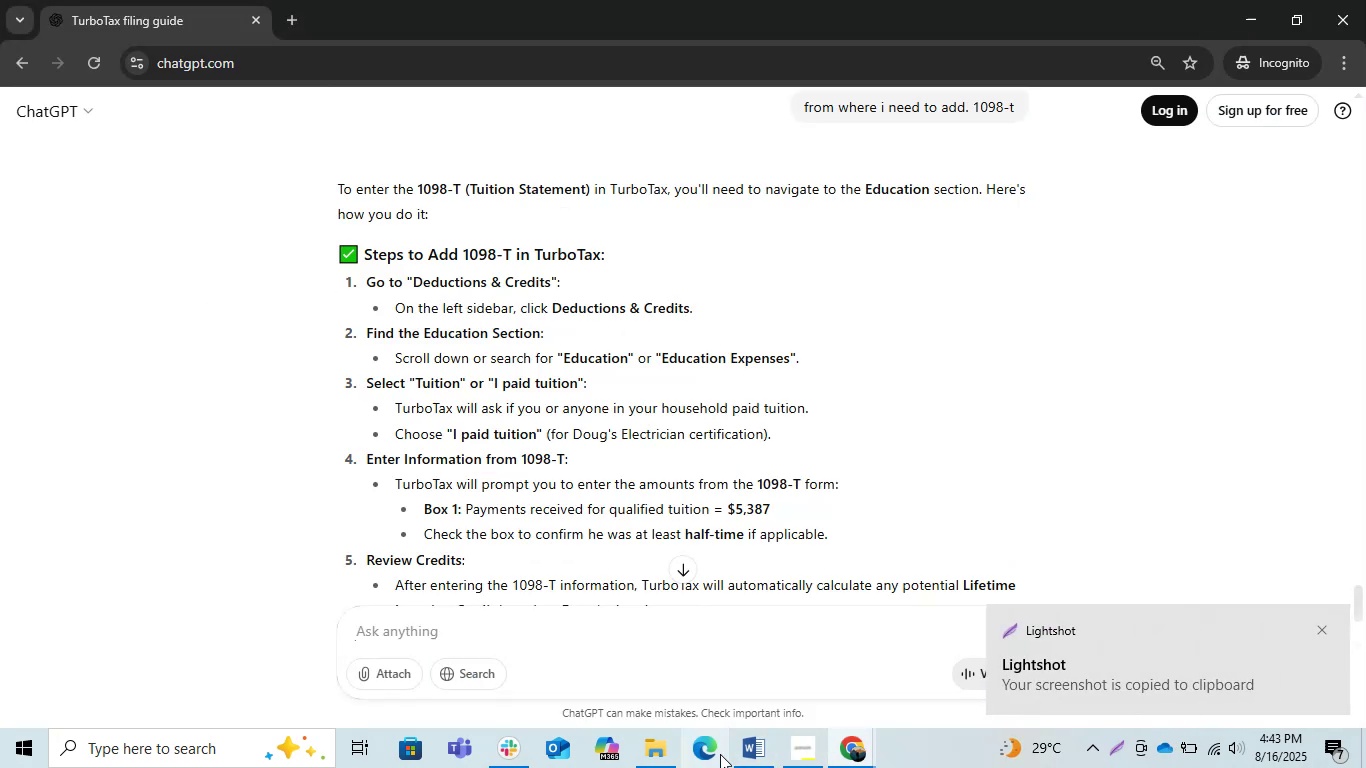 
key(Control+V)
 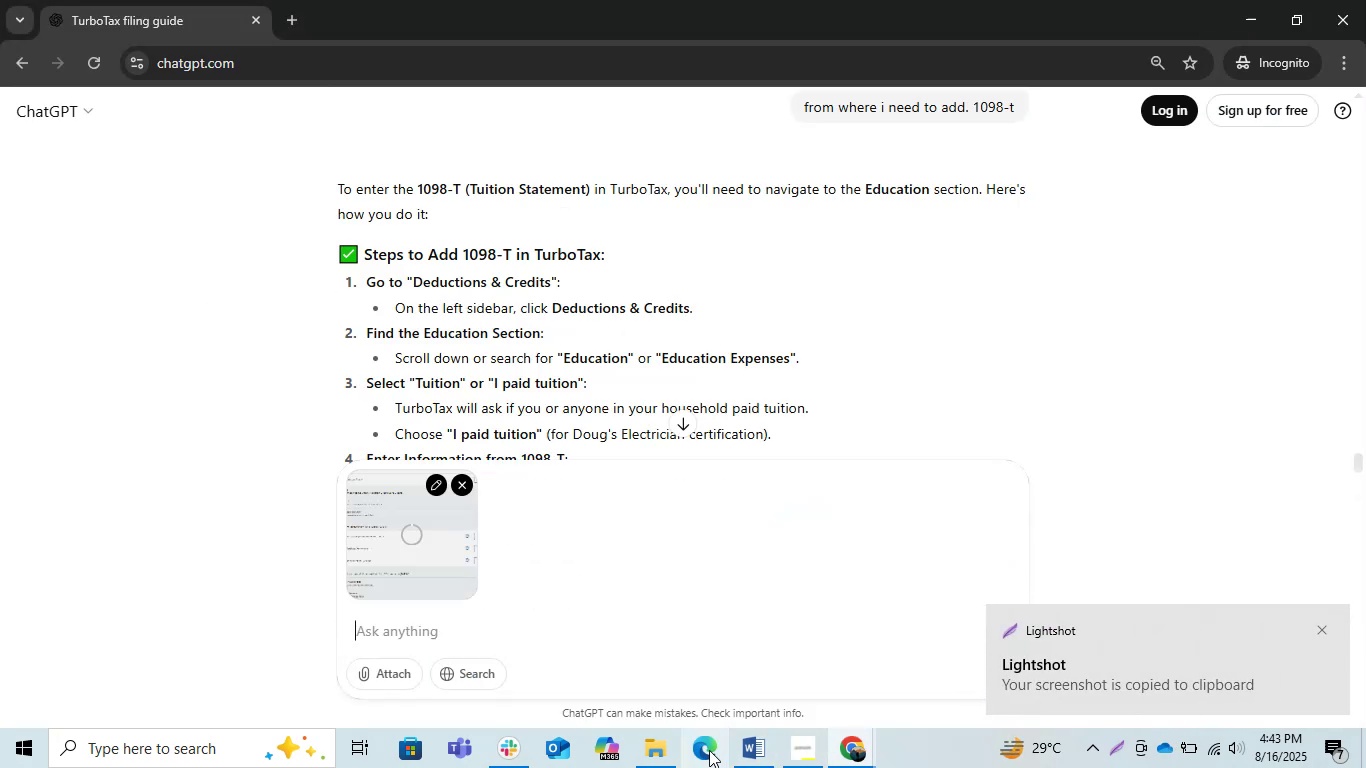 
key(Enter)
 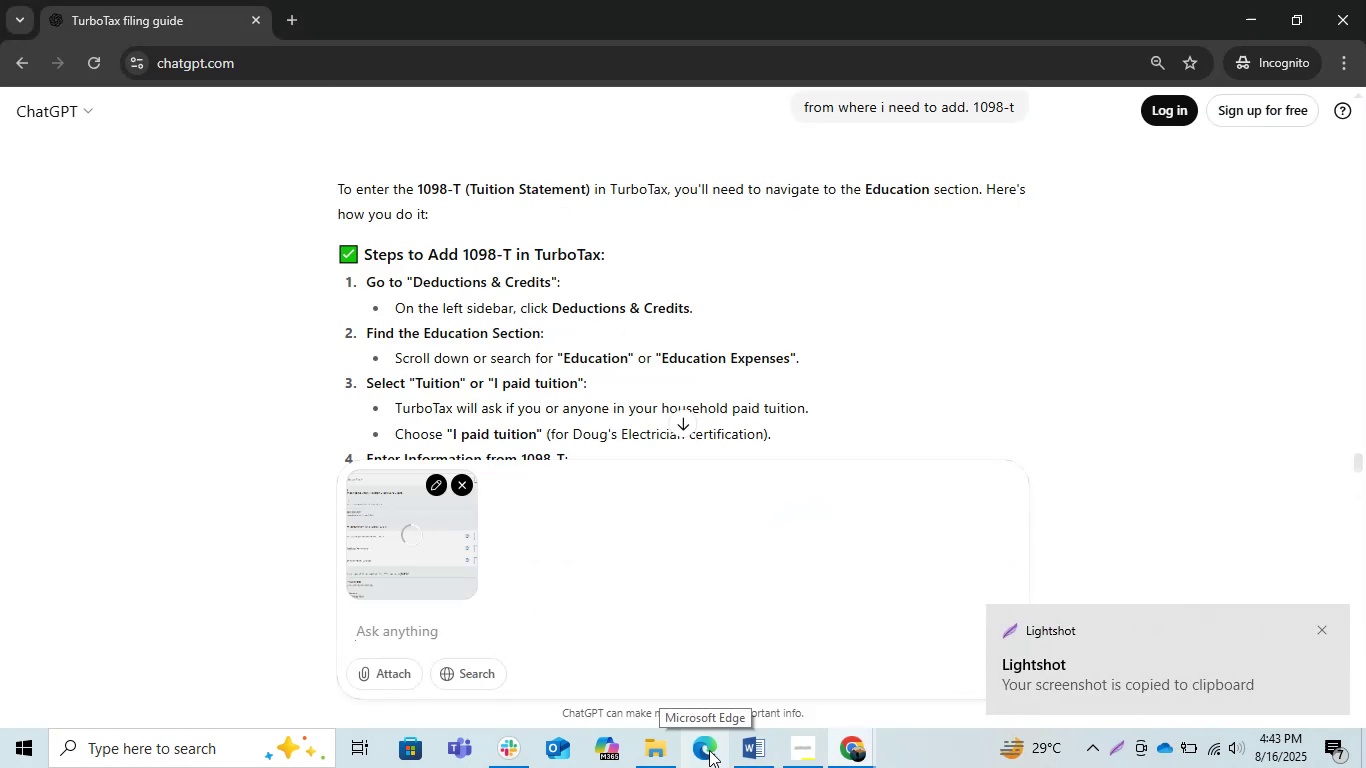 
key(Enter)
 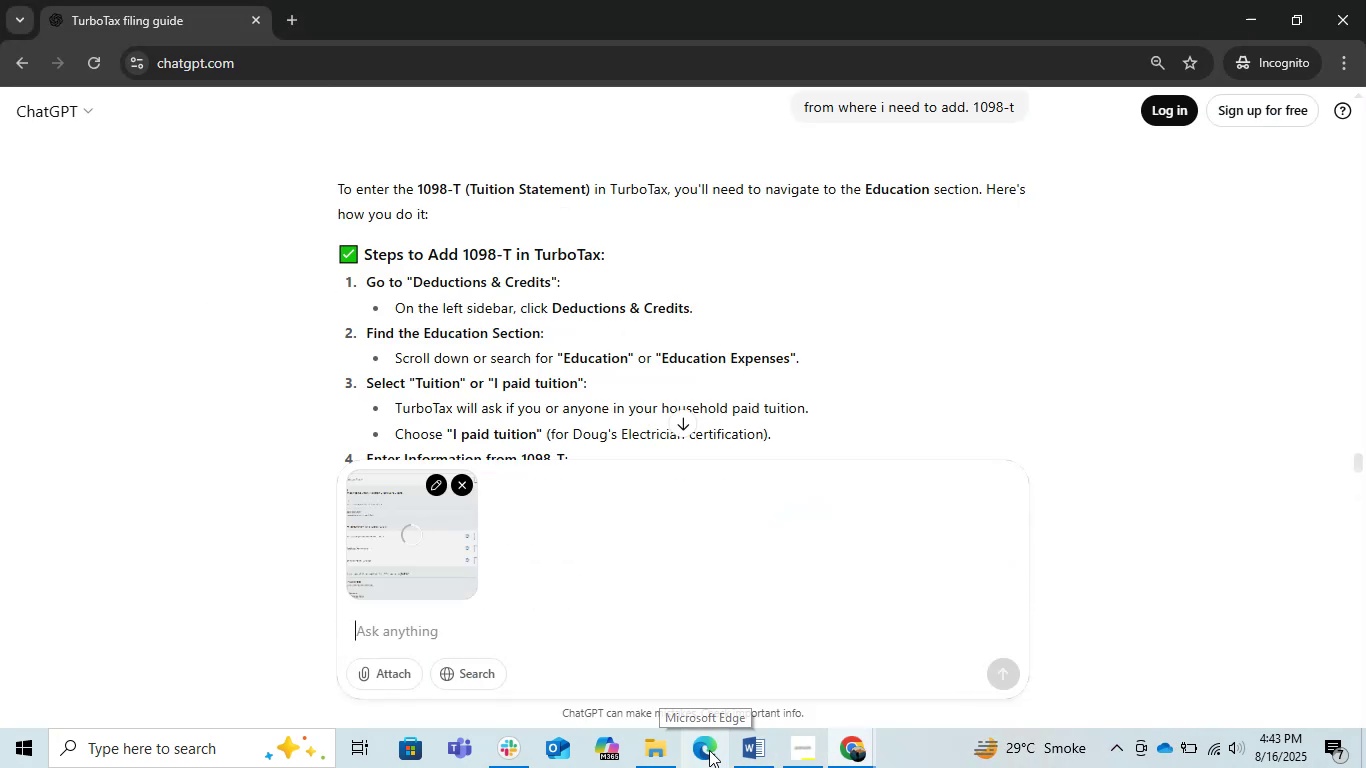 
key(Enter)
 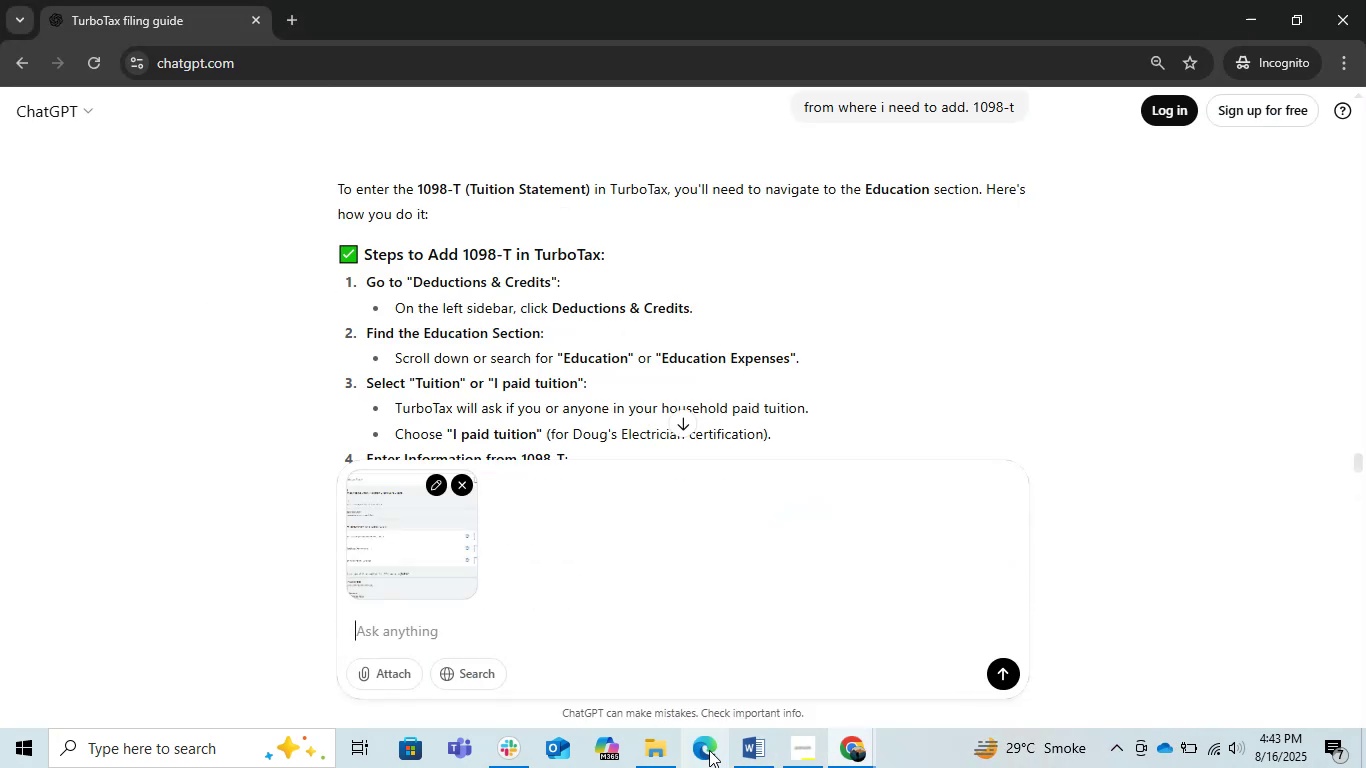 
key(Enter)
 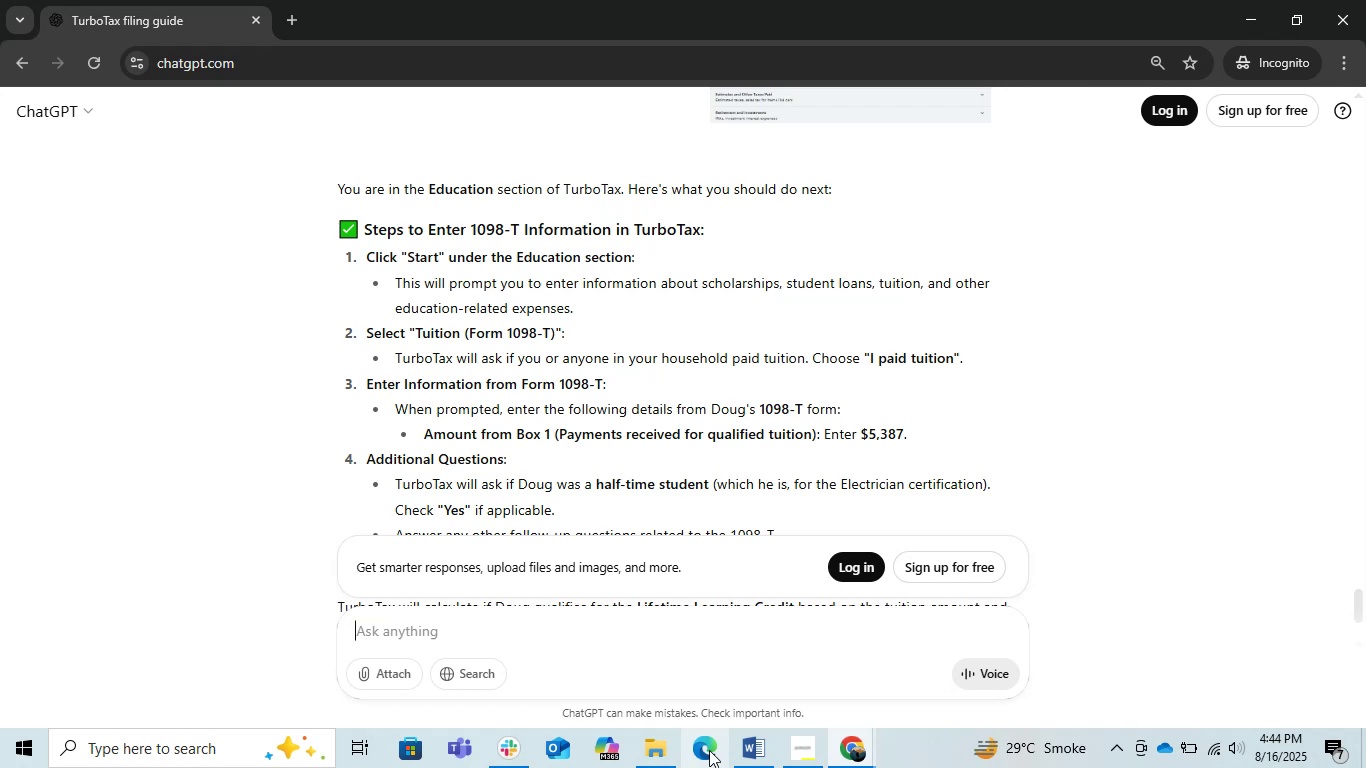 
wait(44.23)
 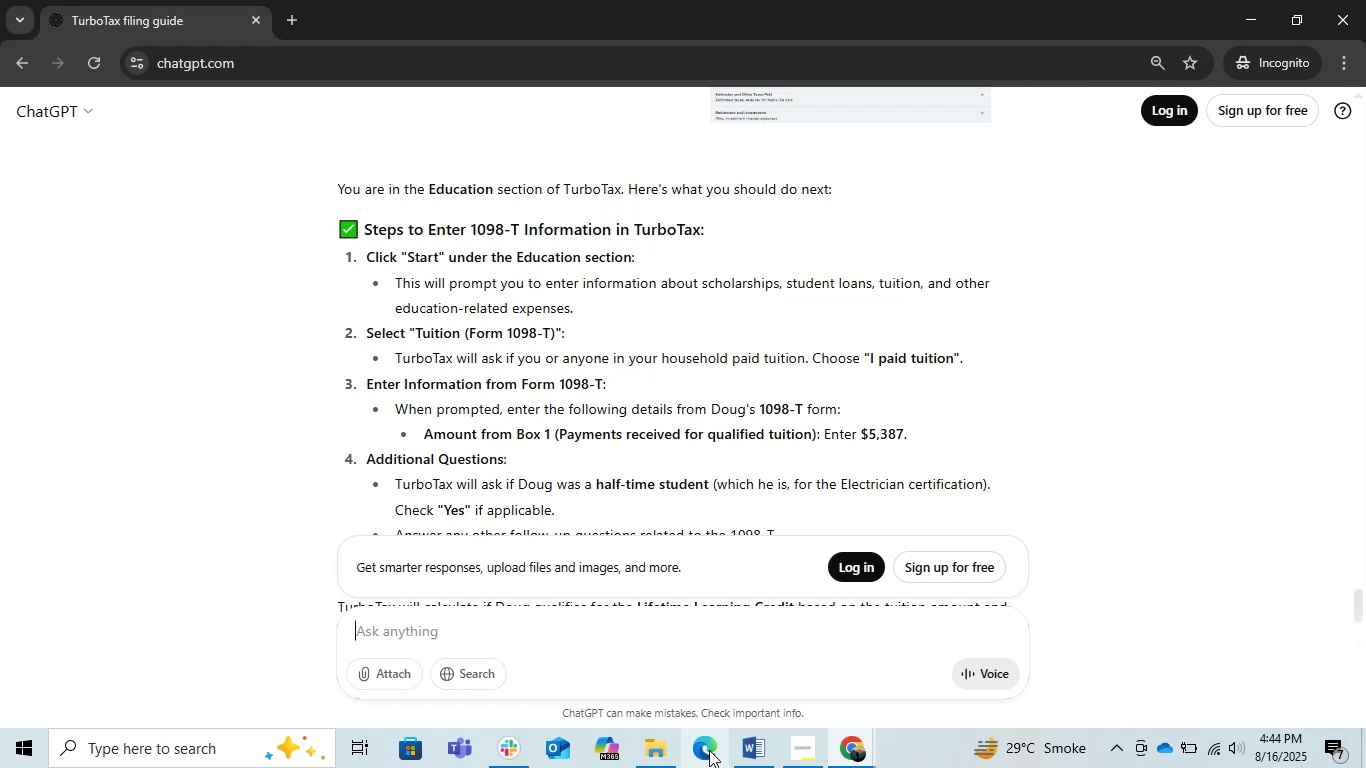 
left_click_drag(start_coordinate=[1354, 604], to_coordinate=[1350, 611])
 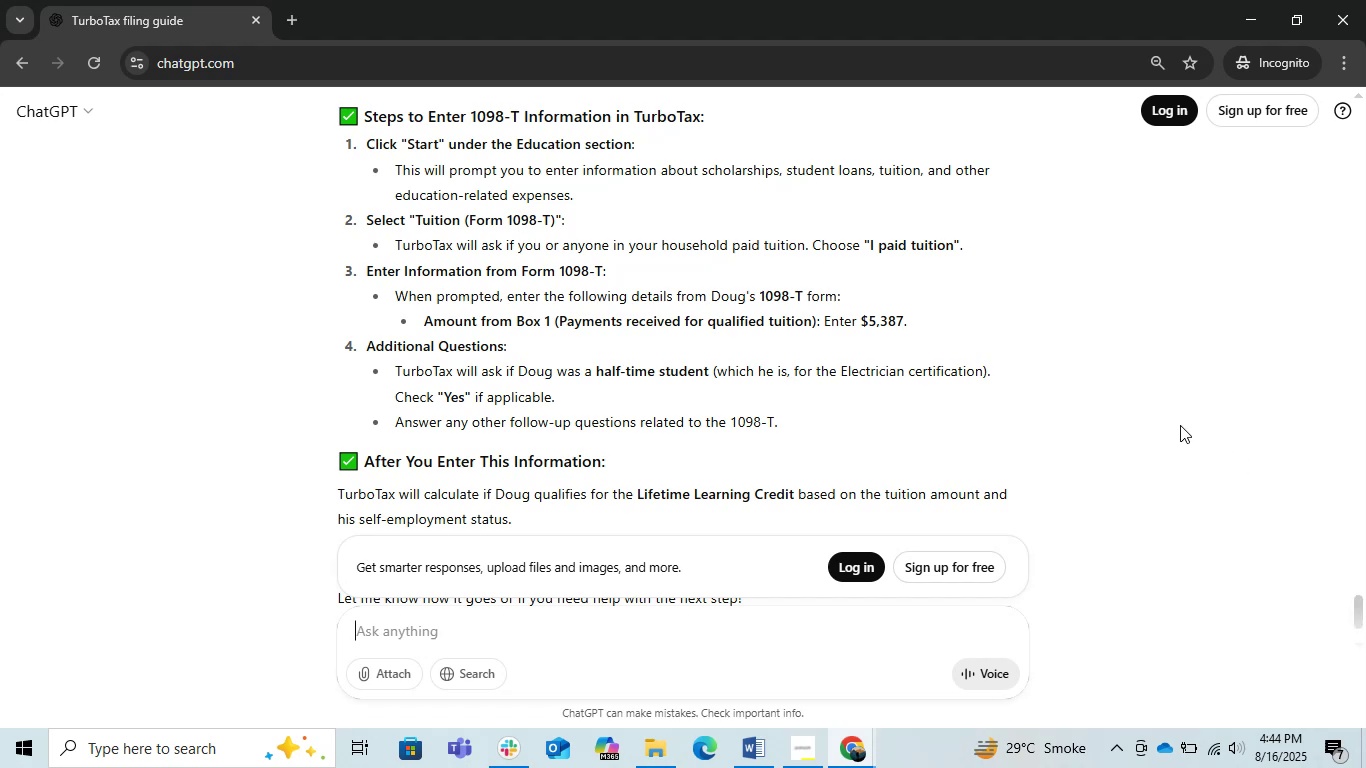 
key(Alt+AltLeft)
 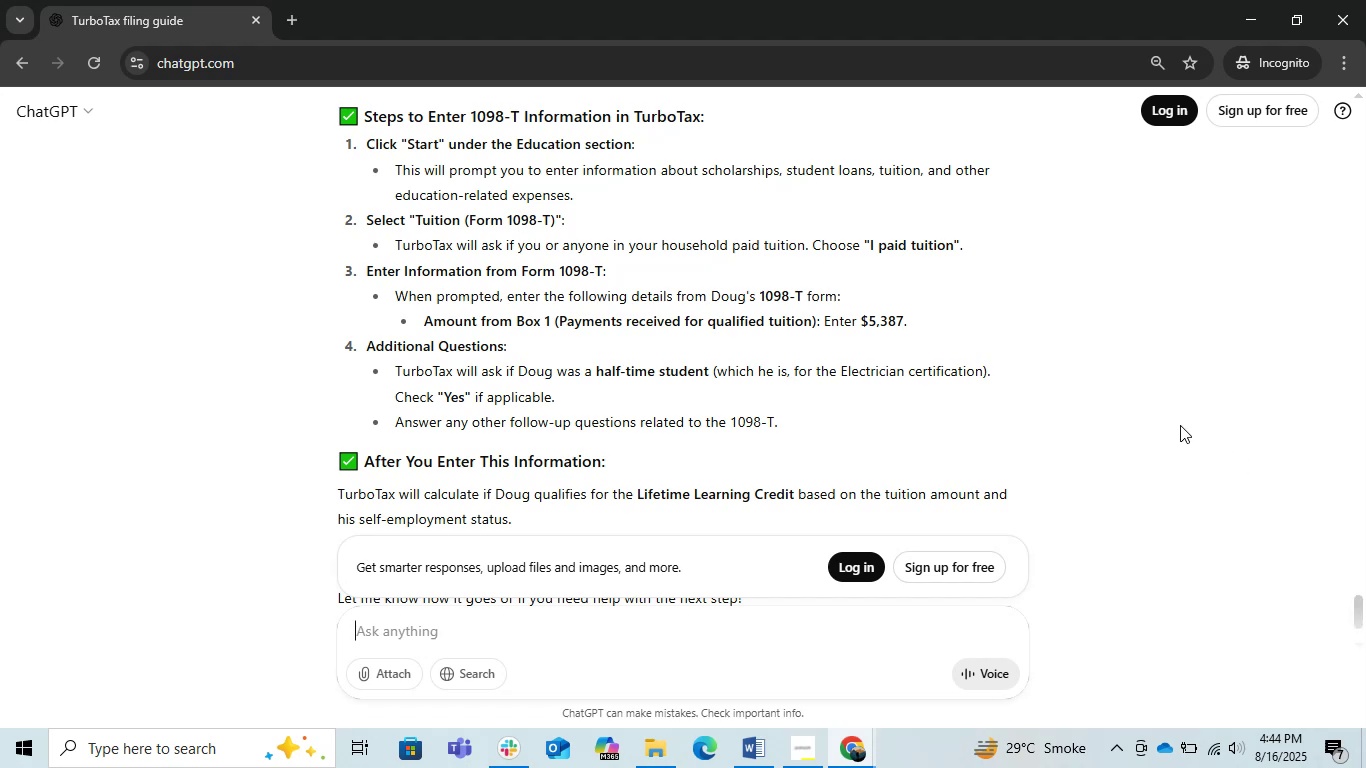 
key(Alt+Tab)
 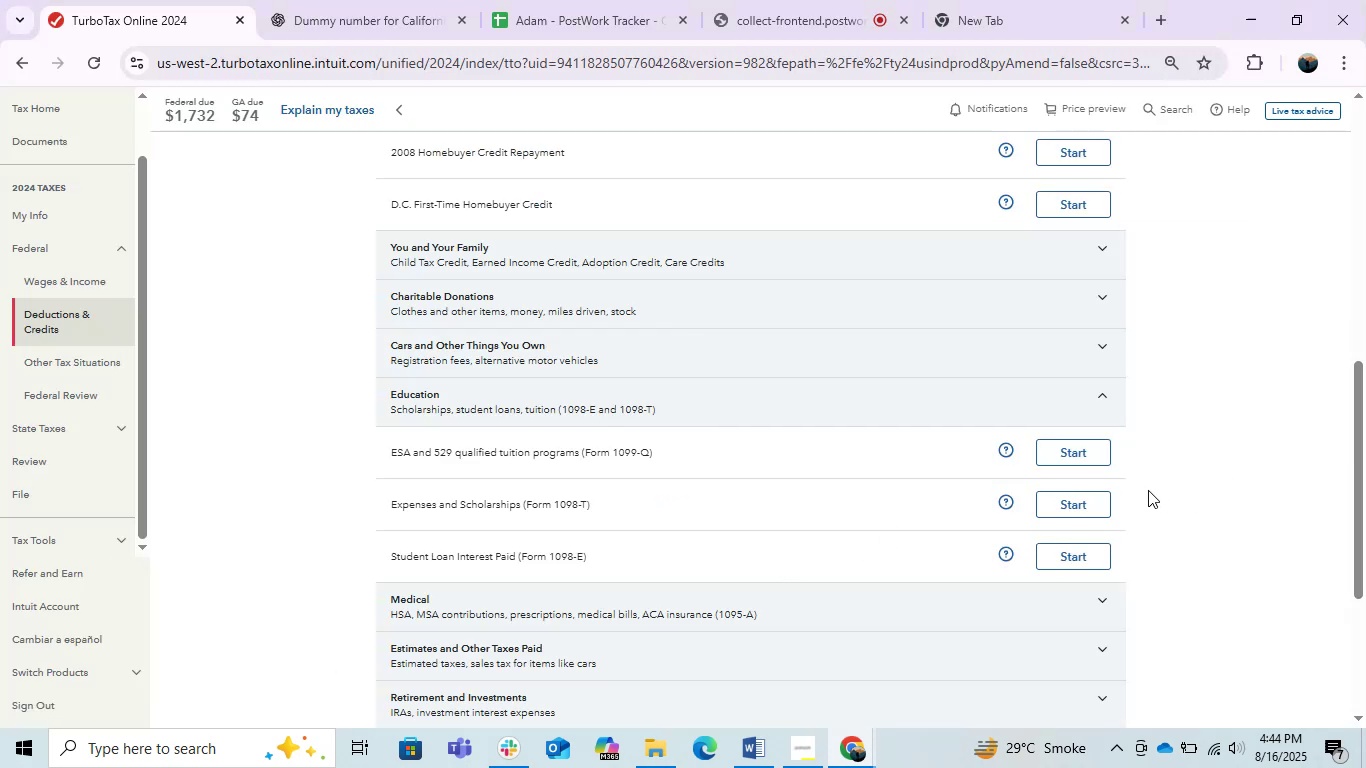 
left_click([1093, 496])
 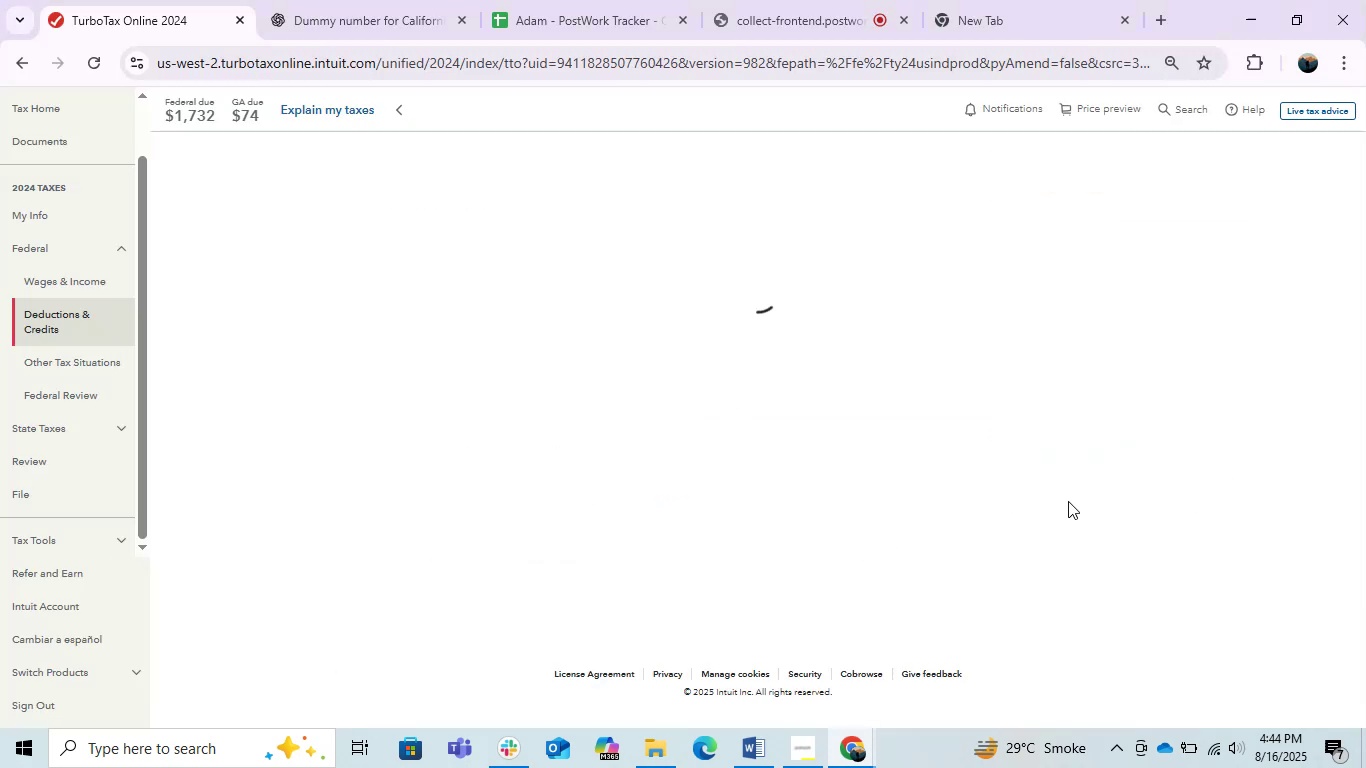 
mouse_move([965, 522])
 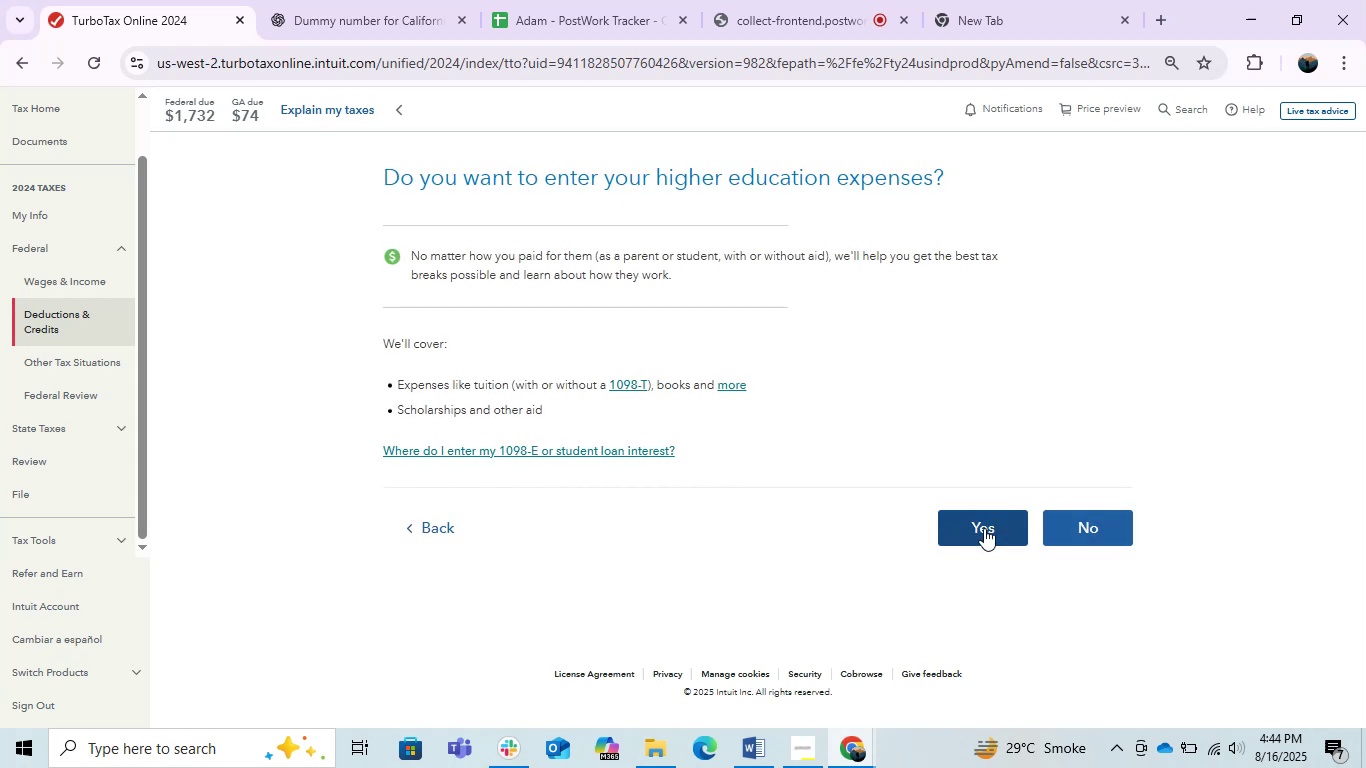 
left_click([984, 528])
 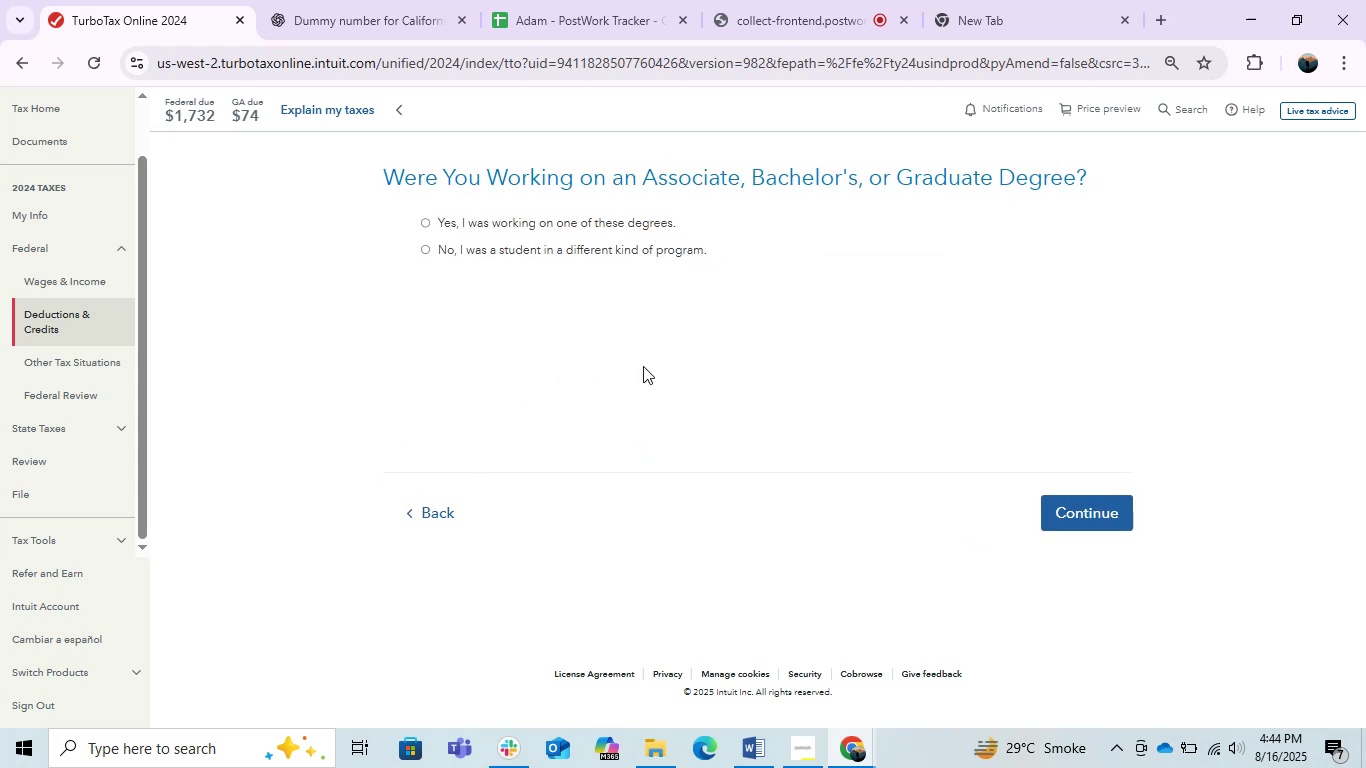 
wait(6.36)
 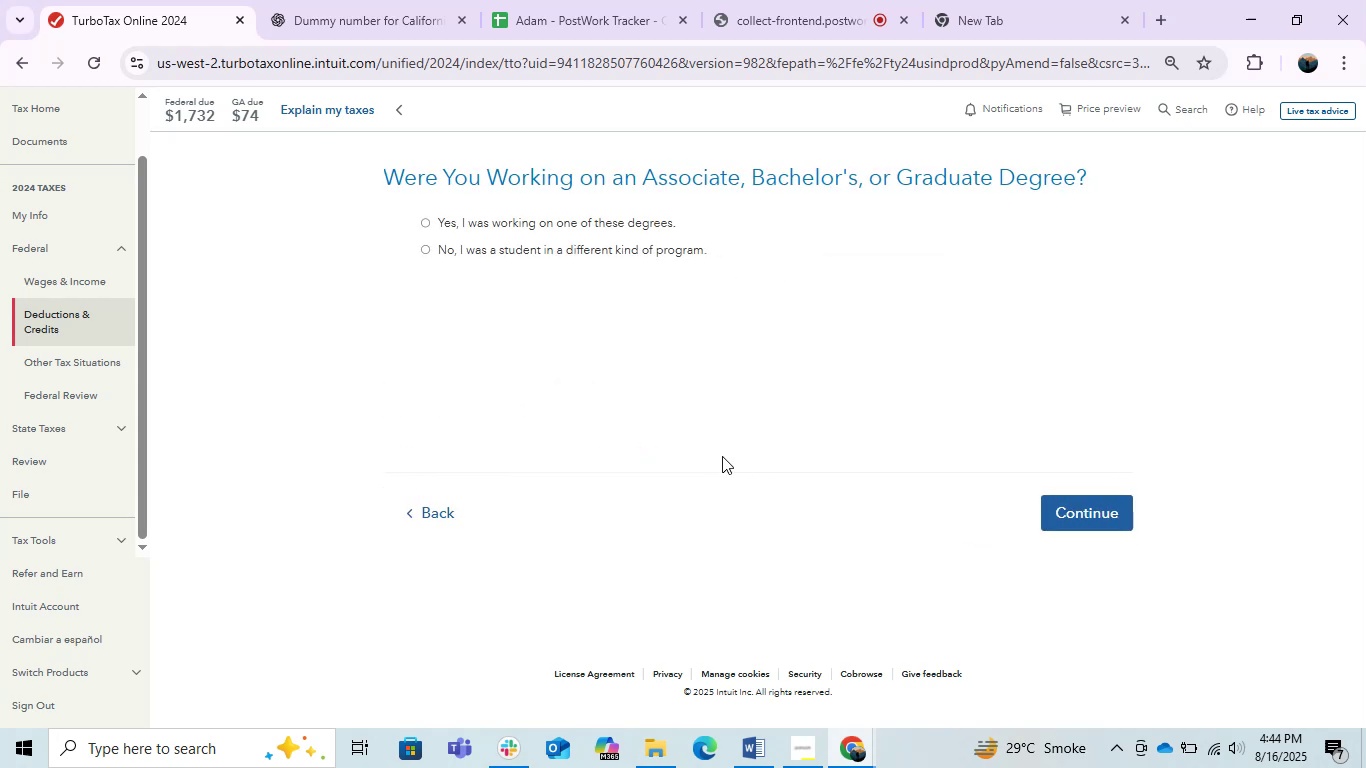 
key(PrintScreen)
 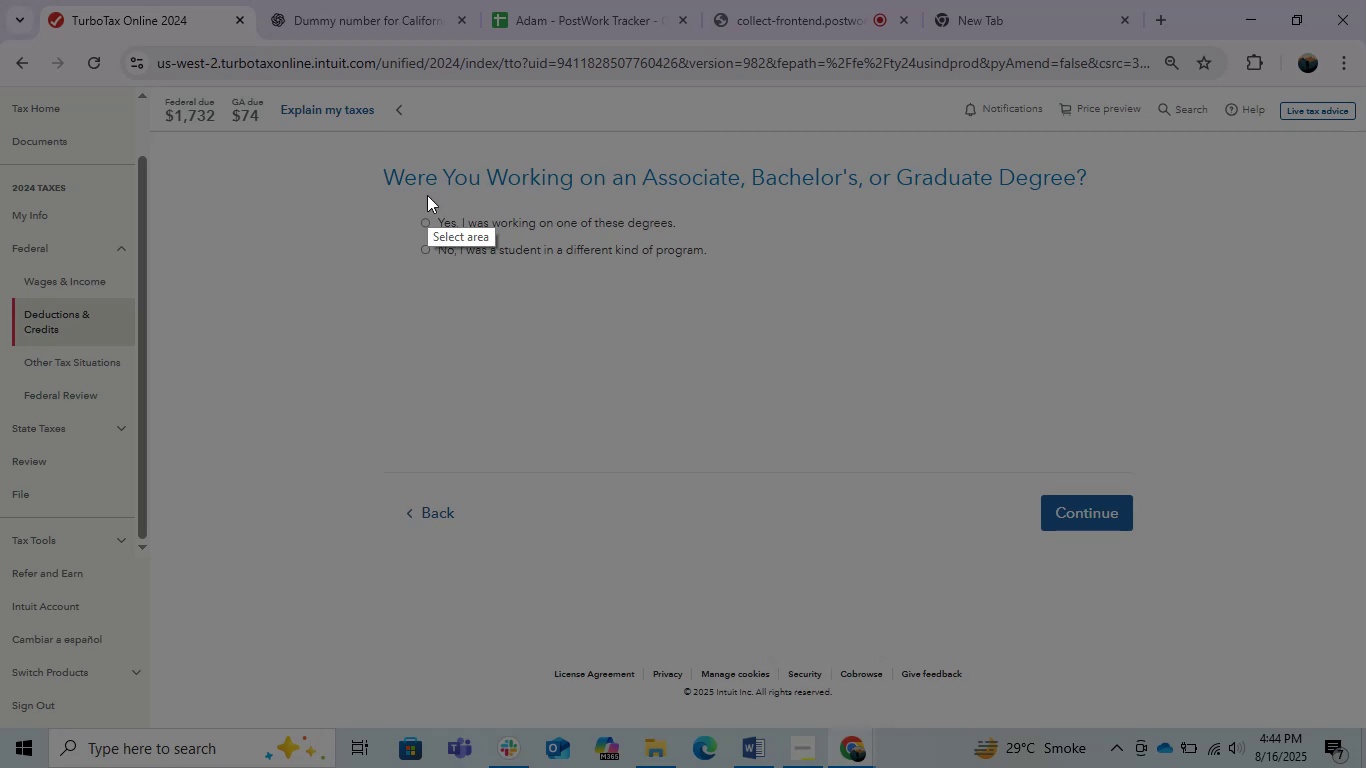 
left_click_drag(start_coordinate=[332, 102], to_coordinate=[1309, 435])
 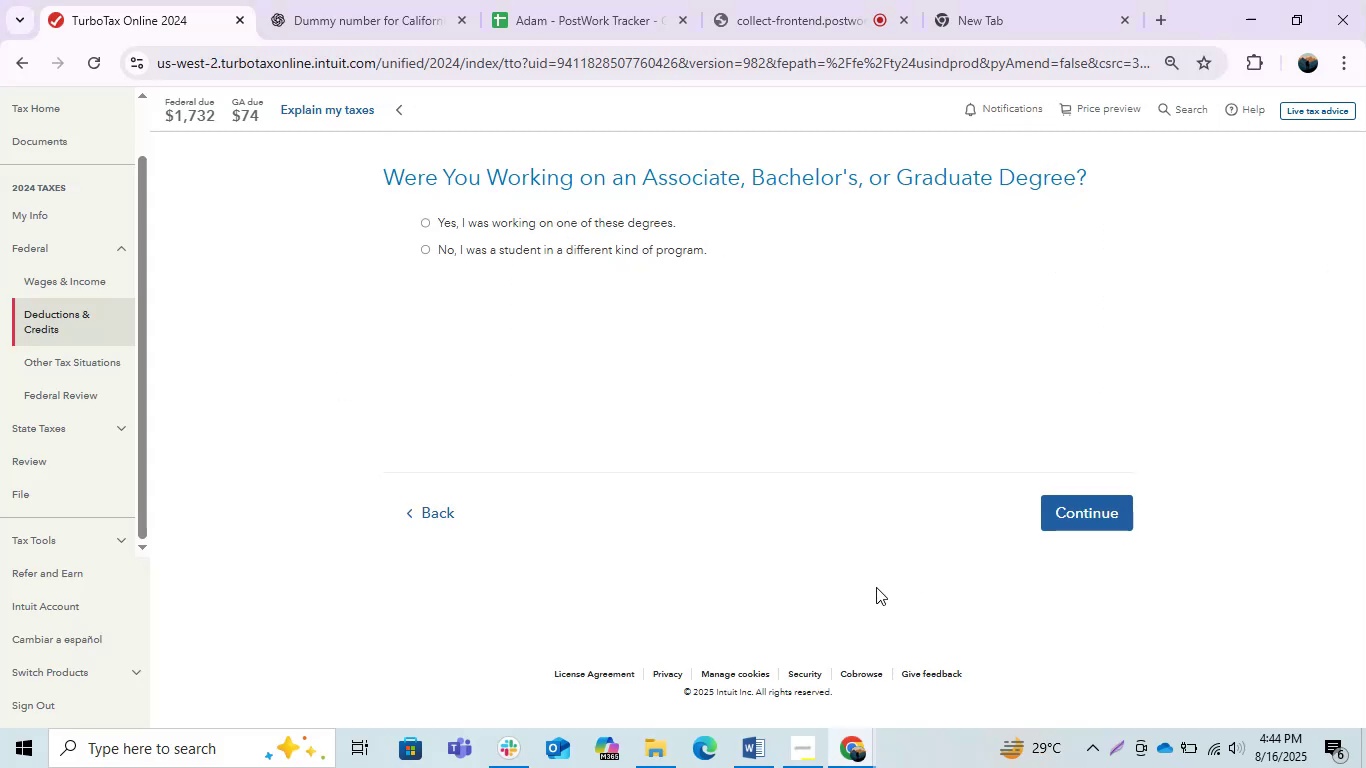 
key(Control+C)
 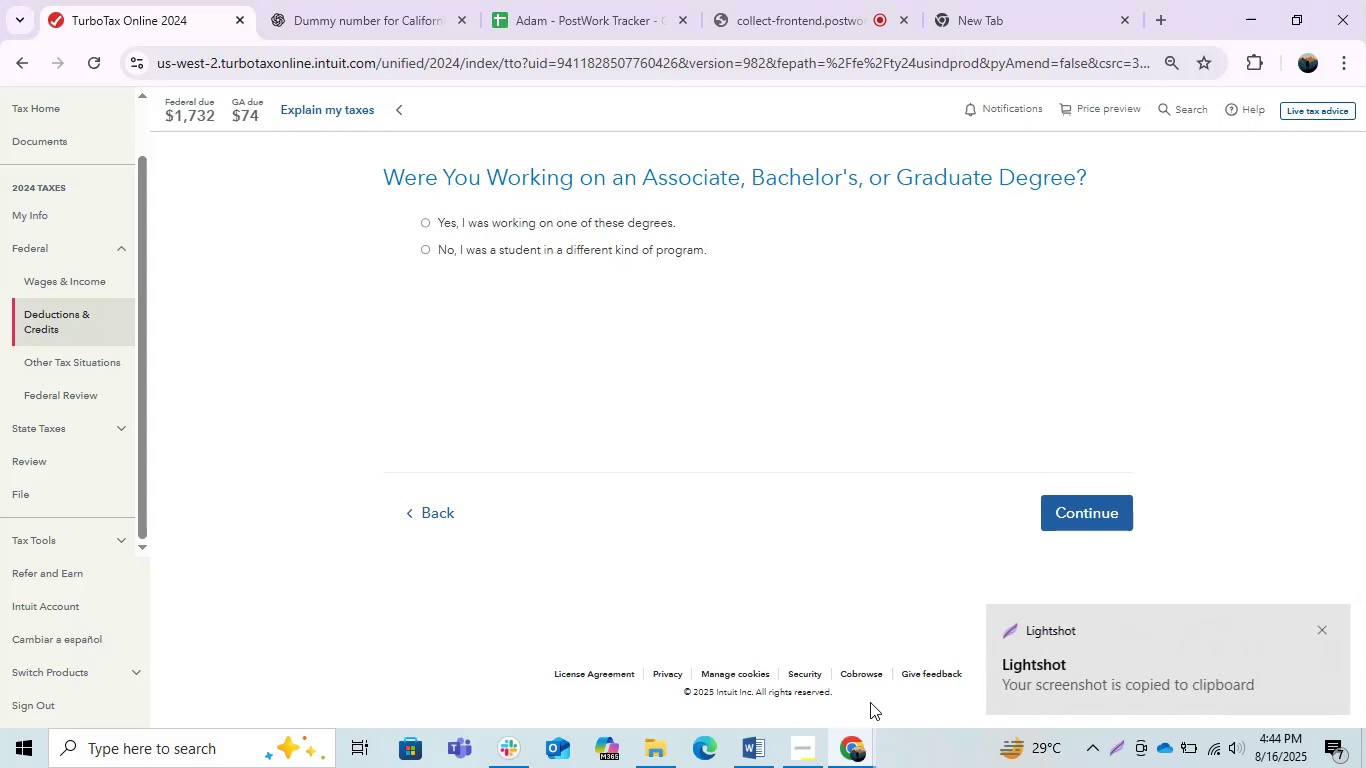 
left_click([865, 740])
 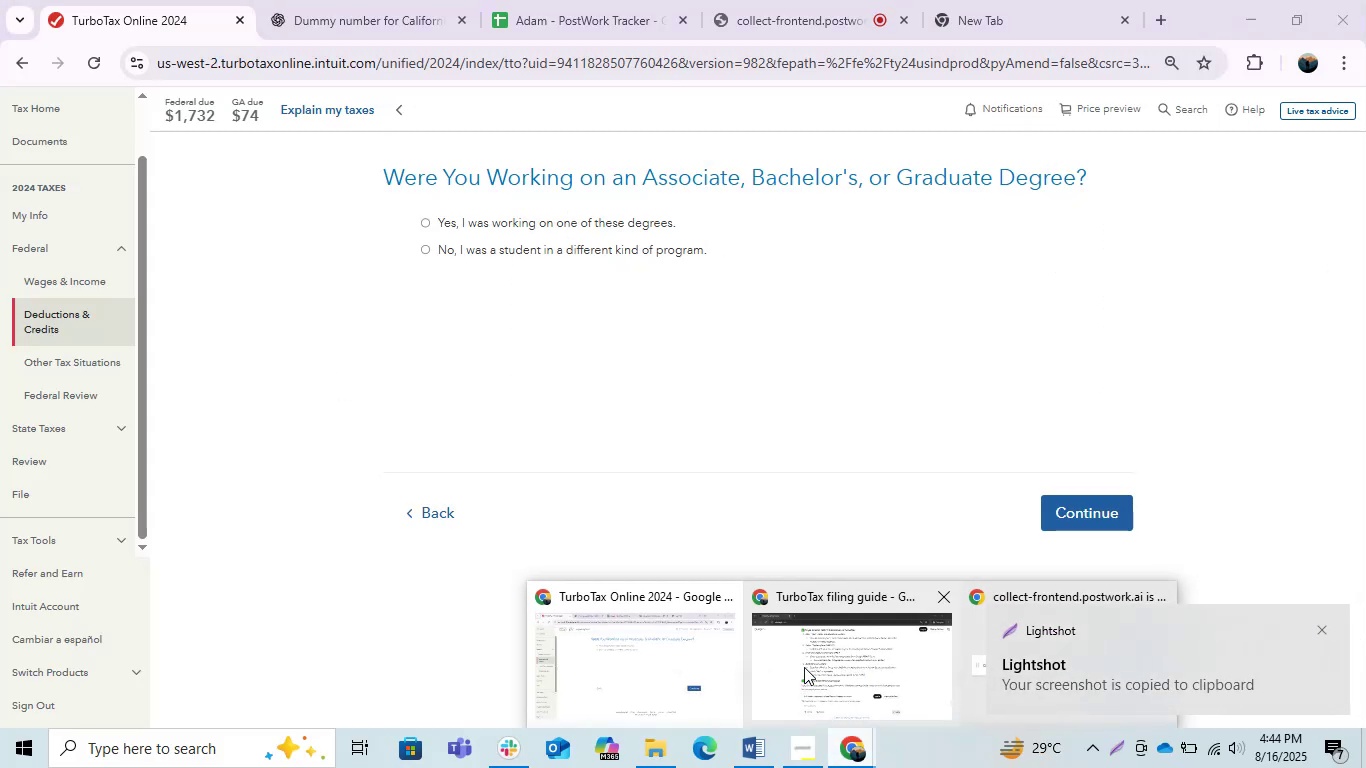 
left_click([805, 667])
 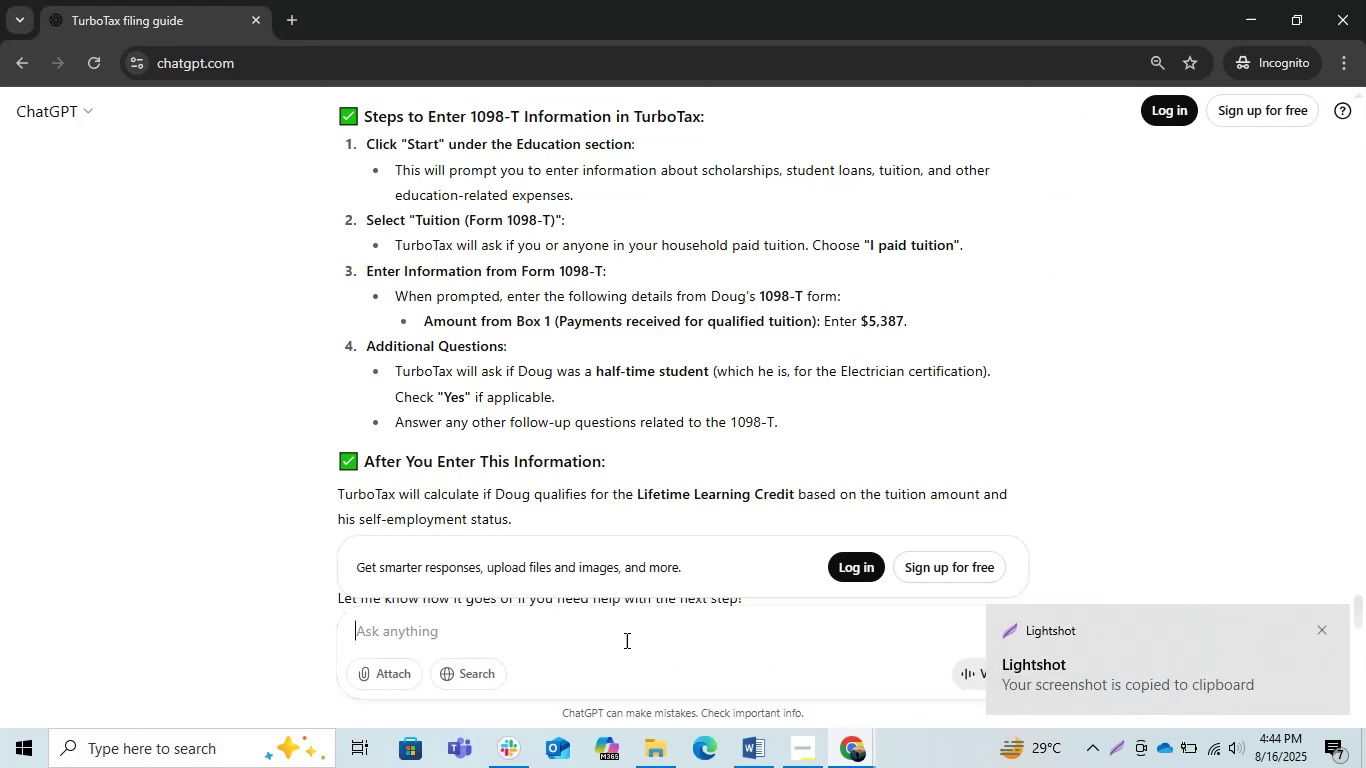 
key(Control+ControlLeft)
 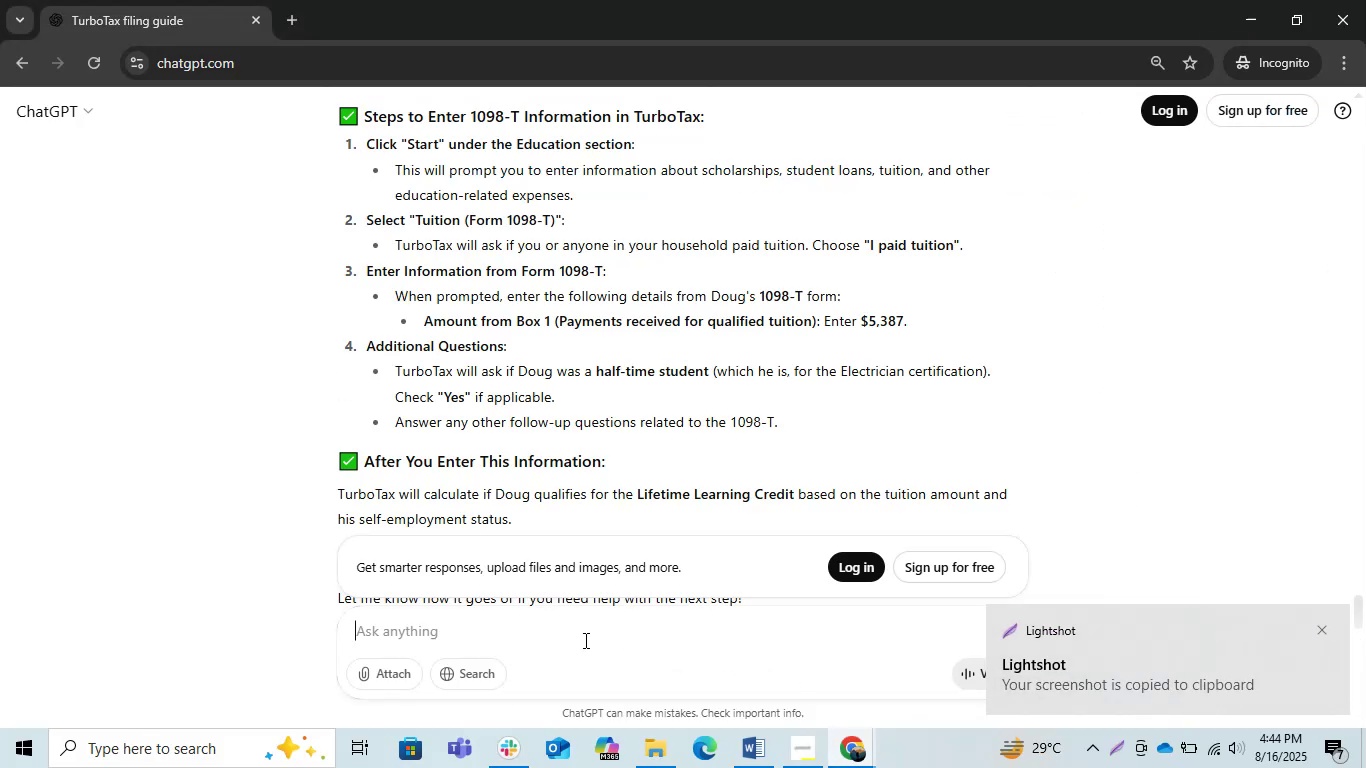 
key(Control+V)
 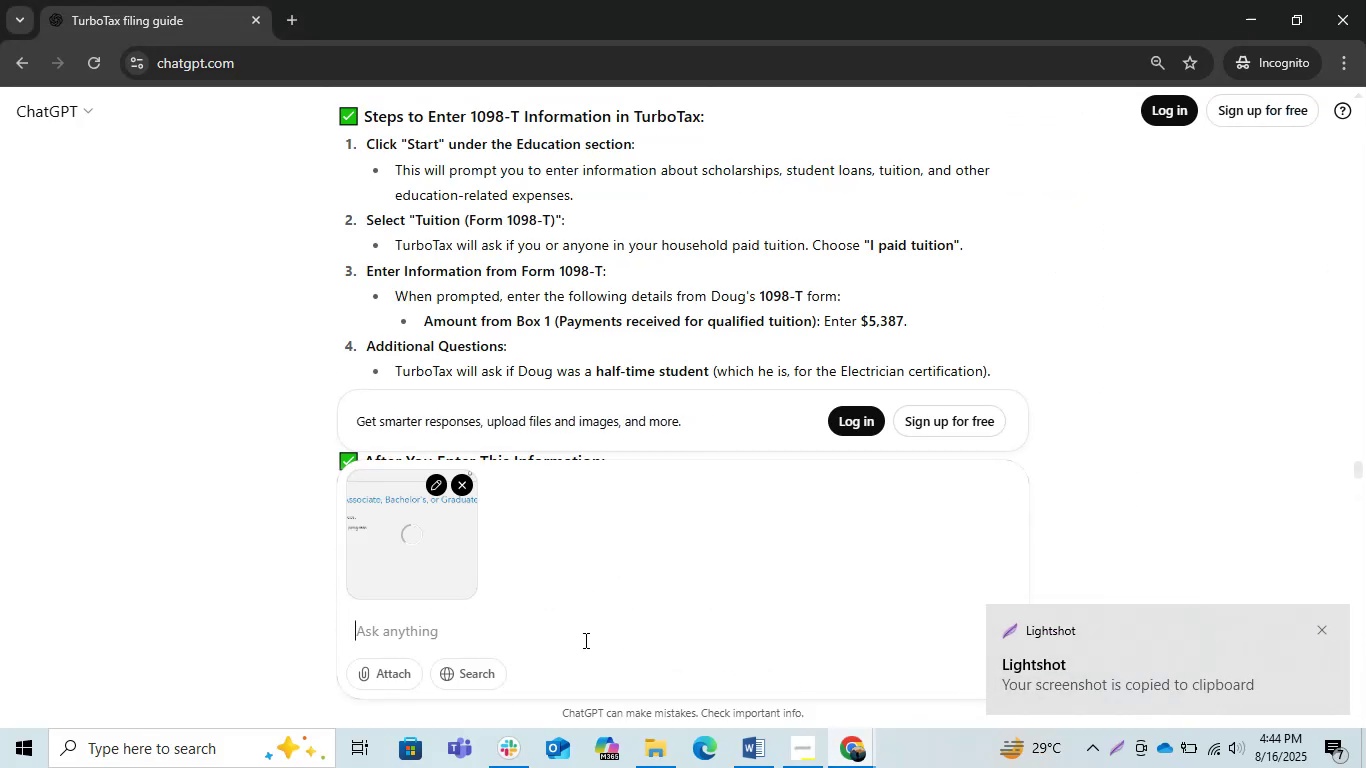 
key(Enter)
 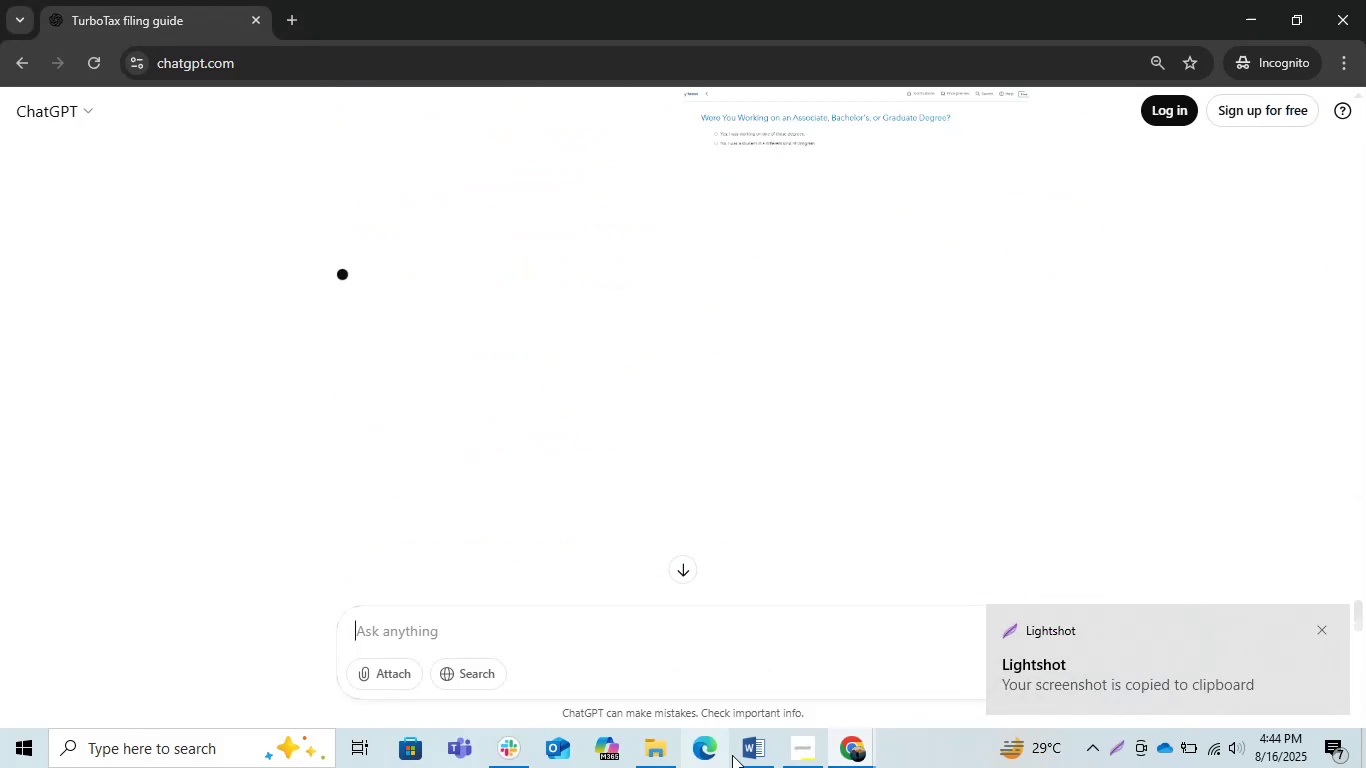 
left_click([732, 755])
 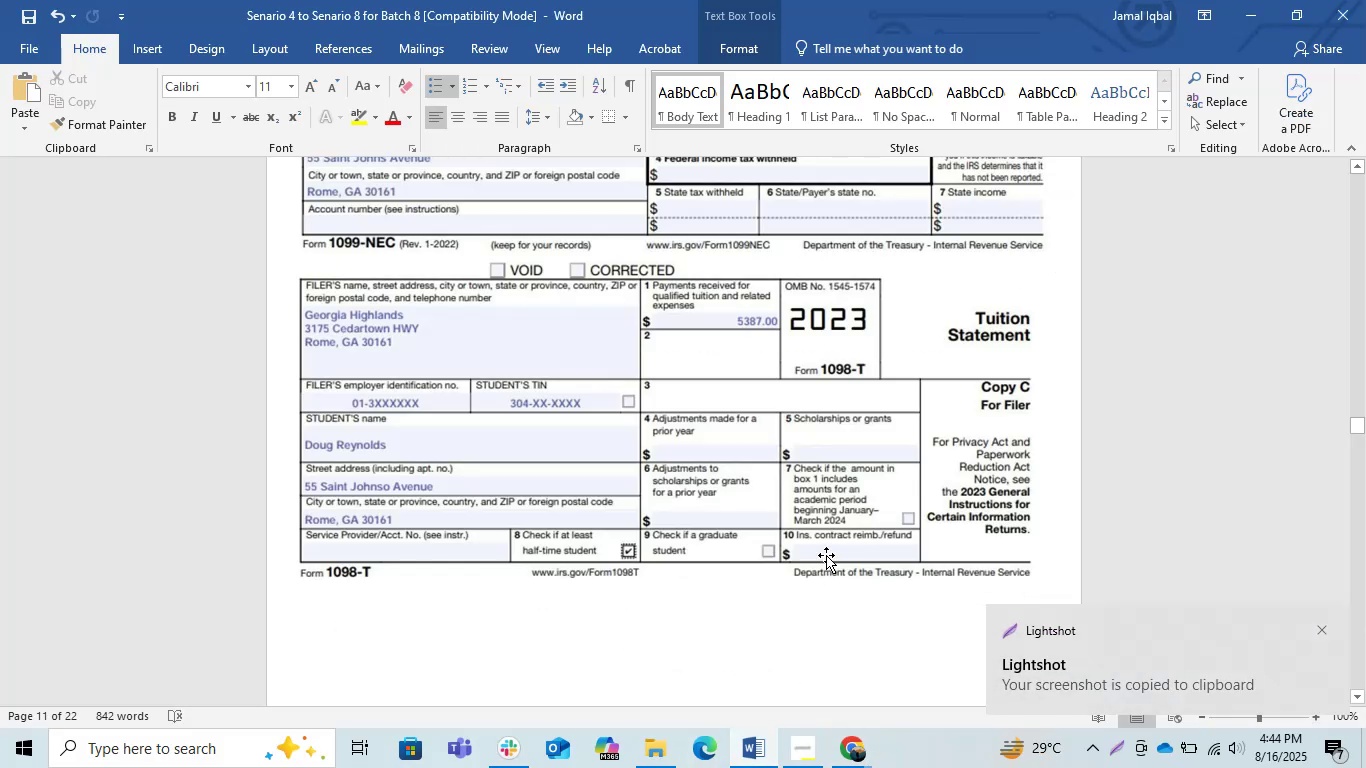 
scroll: coordinate [826, 555], scroll_direction: up, amount: 8.0
 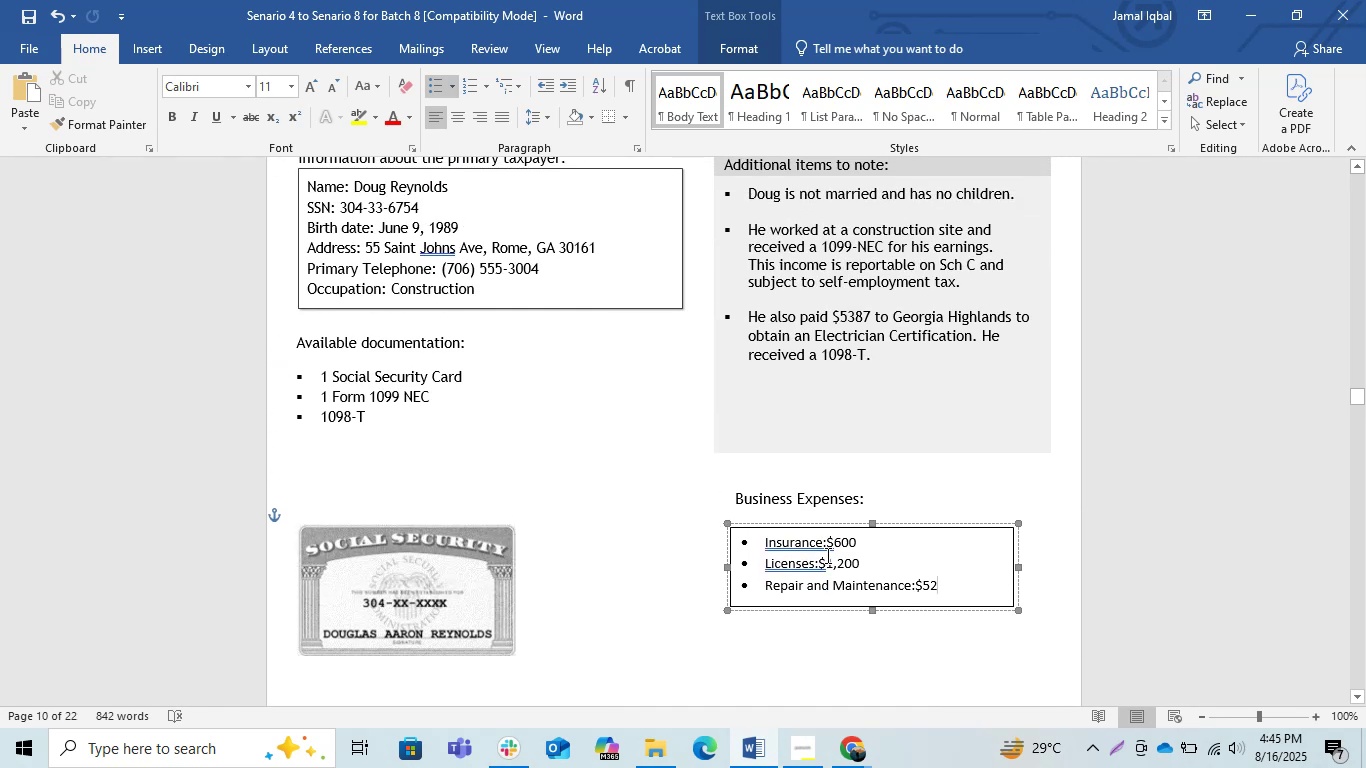 
wait(6.77)
 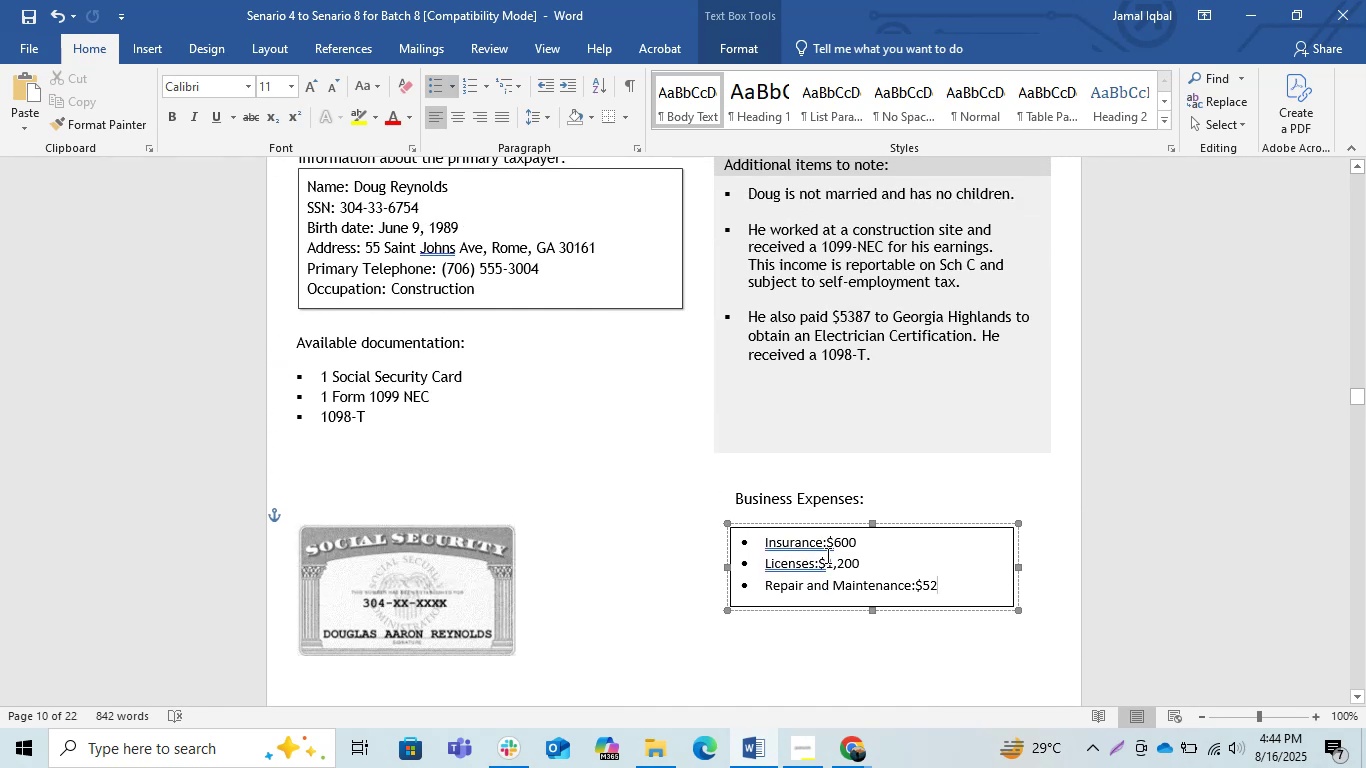 
scroll: coordinate [826, 555], scroll_direction: down, amount: 7.0
 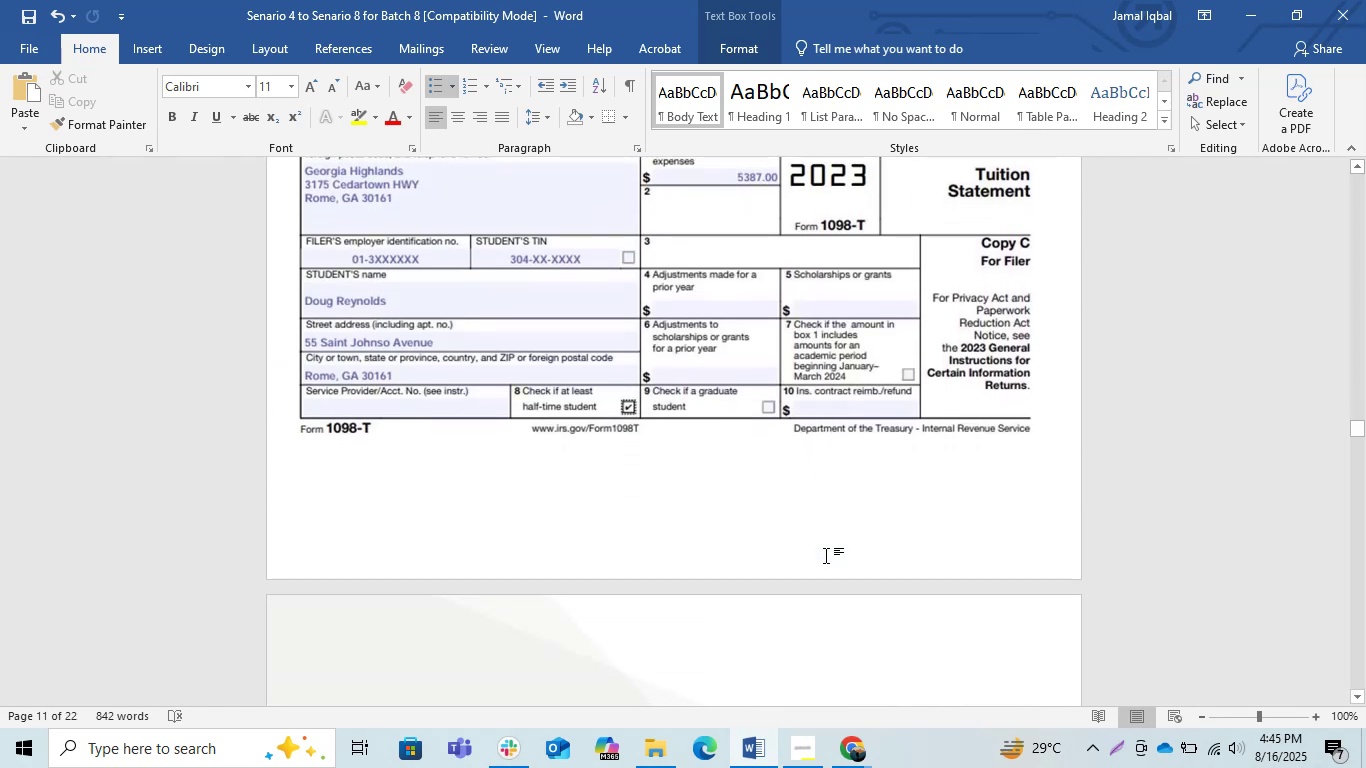 
scroll: coordinate [826, 555], scroll_direction: up, amount: 1.0
 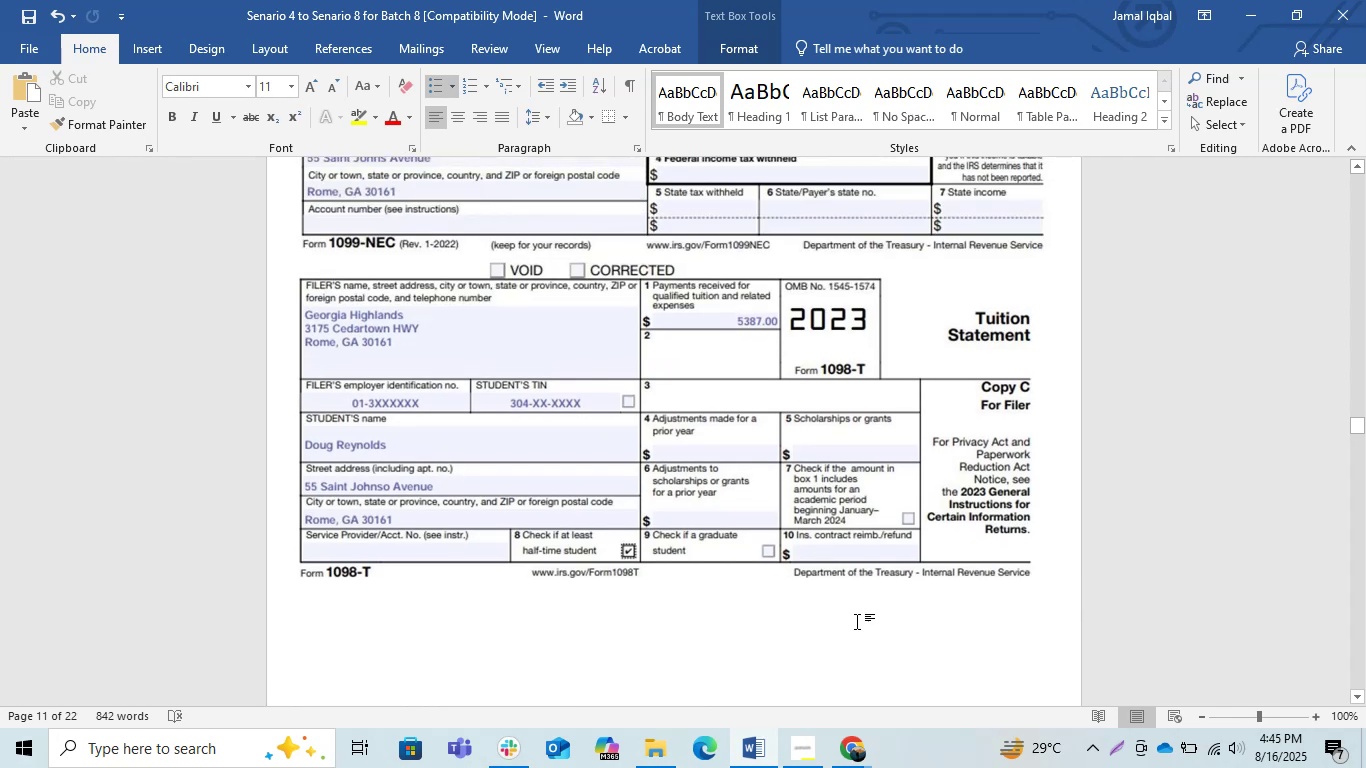 
left_click([839, 767])
 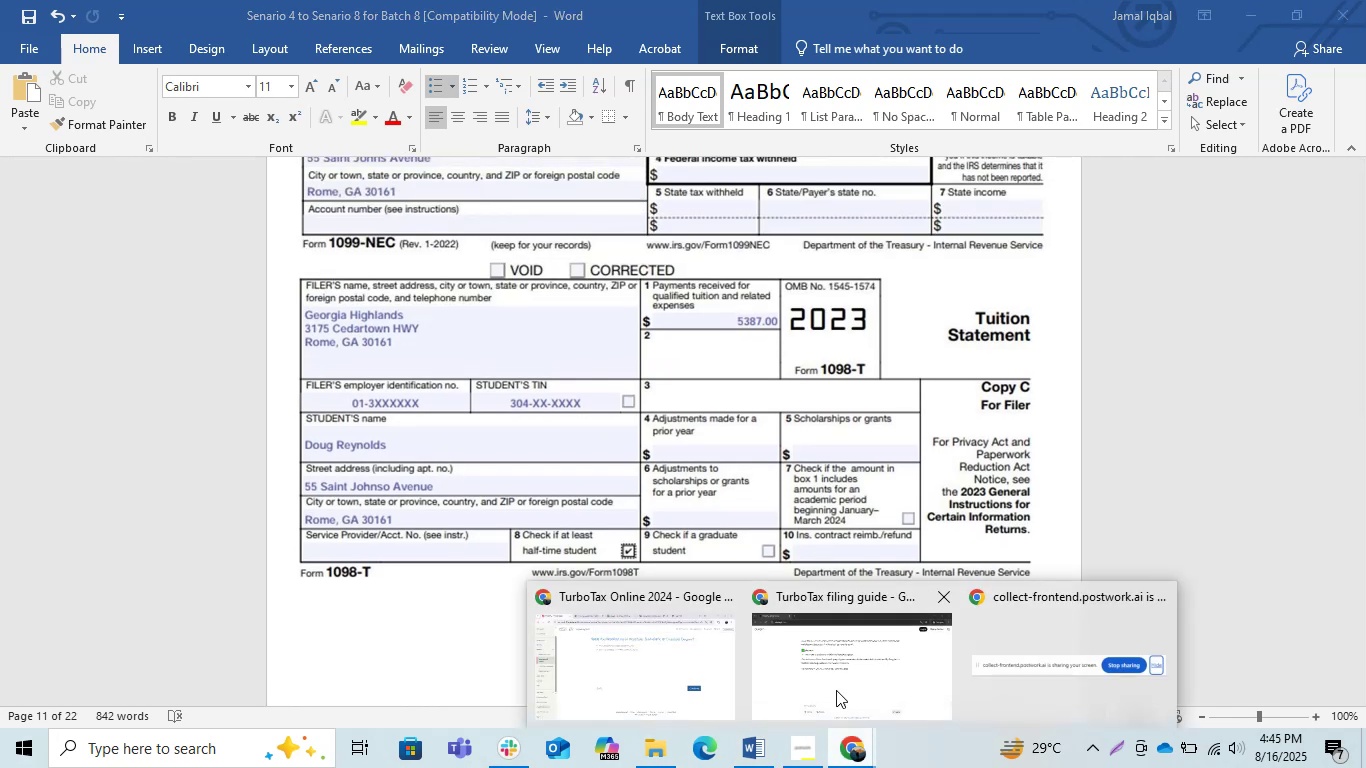 
left_click([828, 676])
 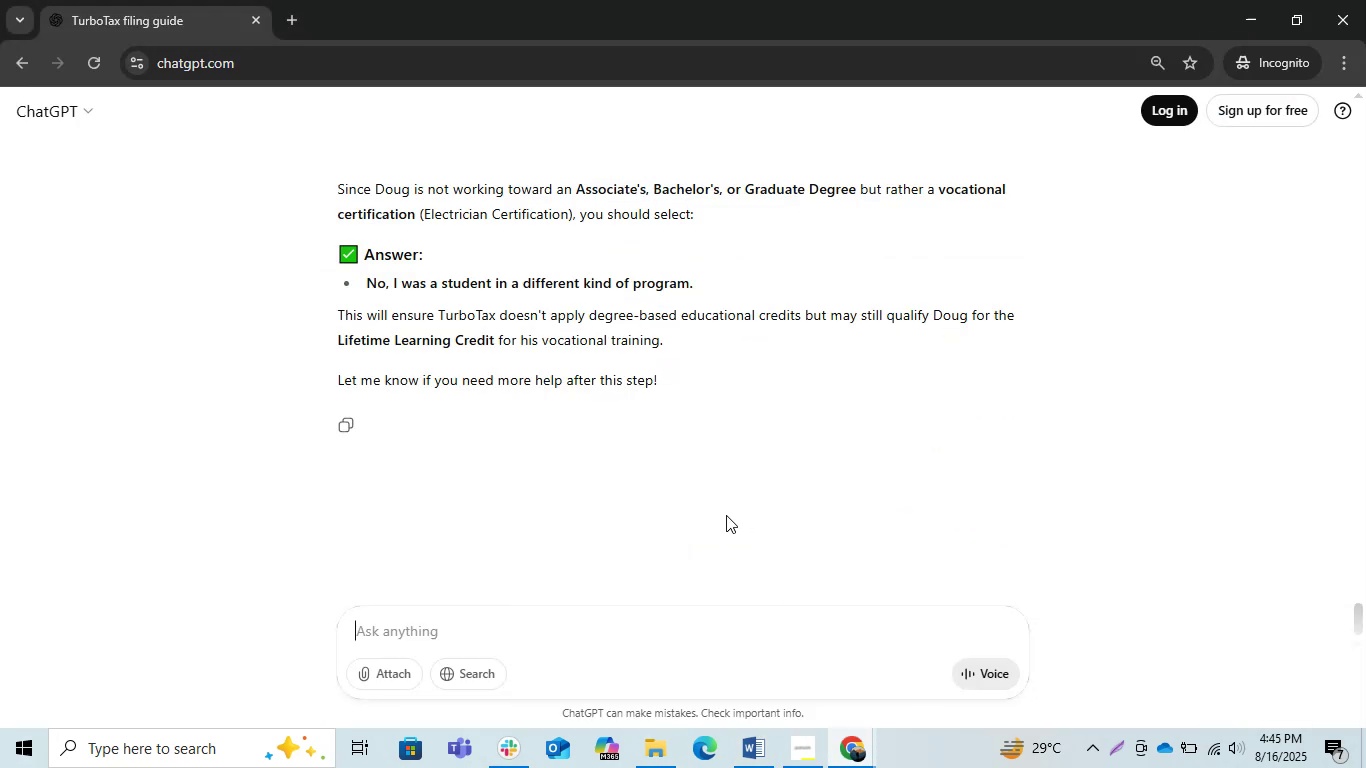 
key(Alt+AltLeft)
 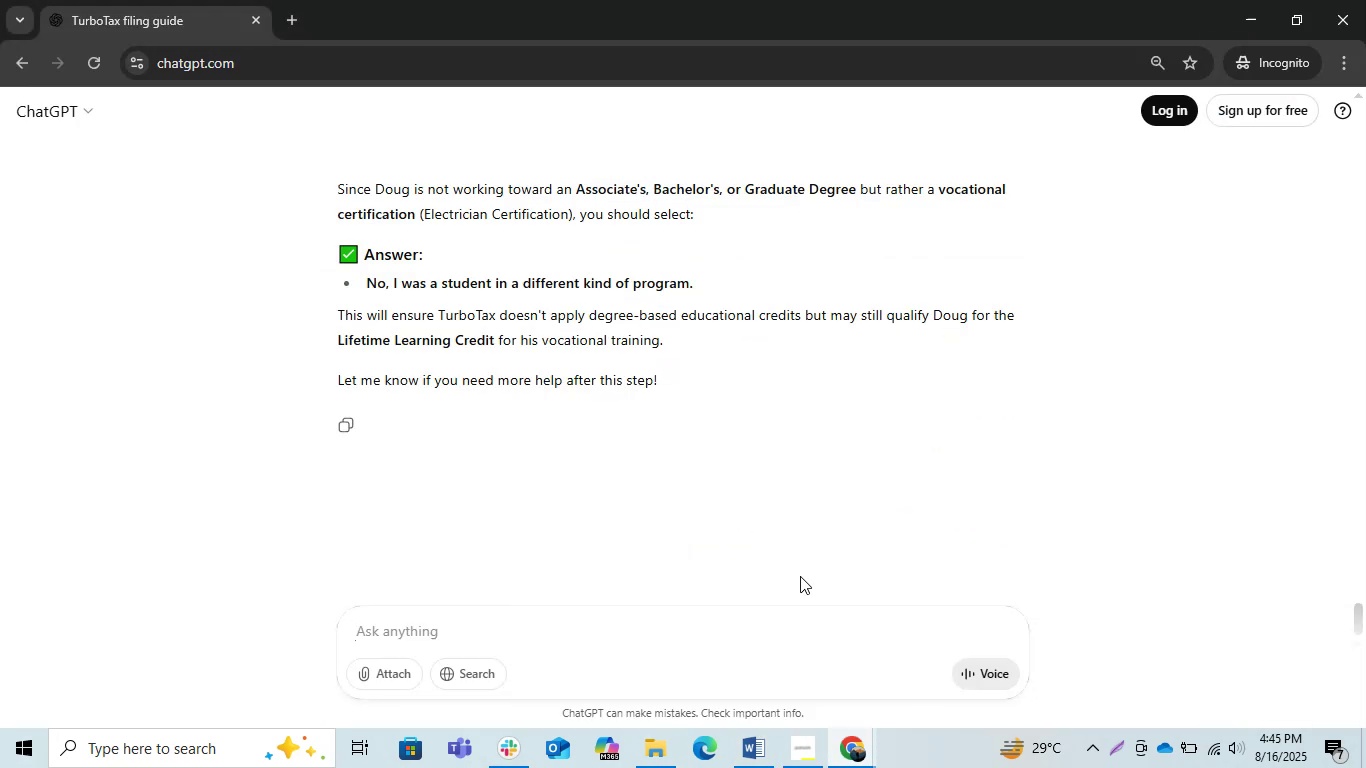 
key(Alt+Tab)
 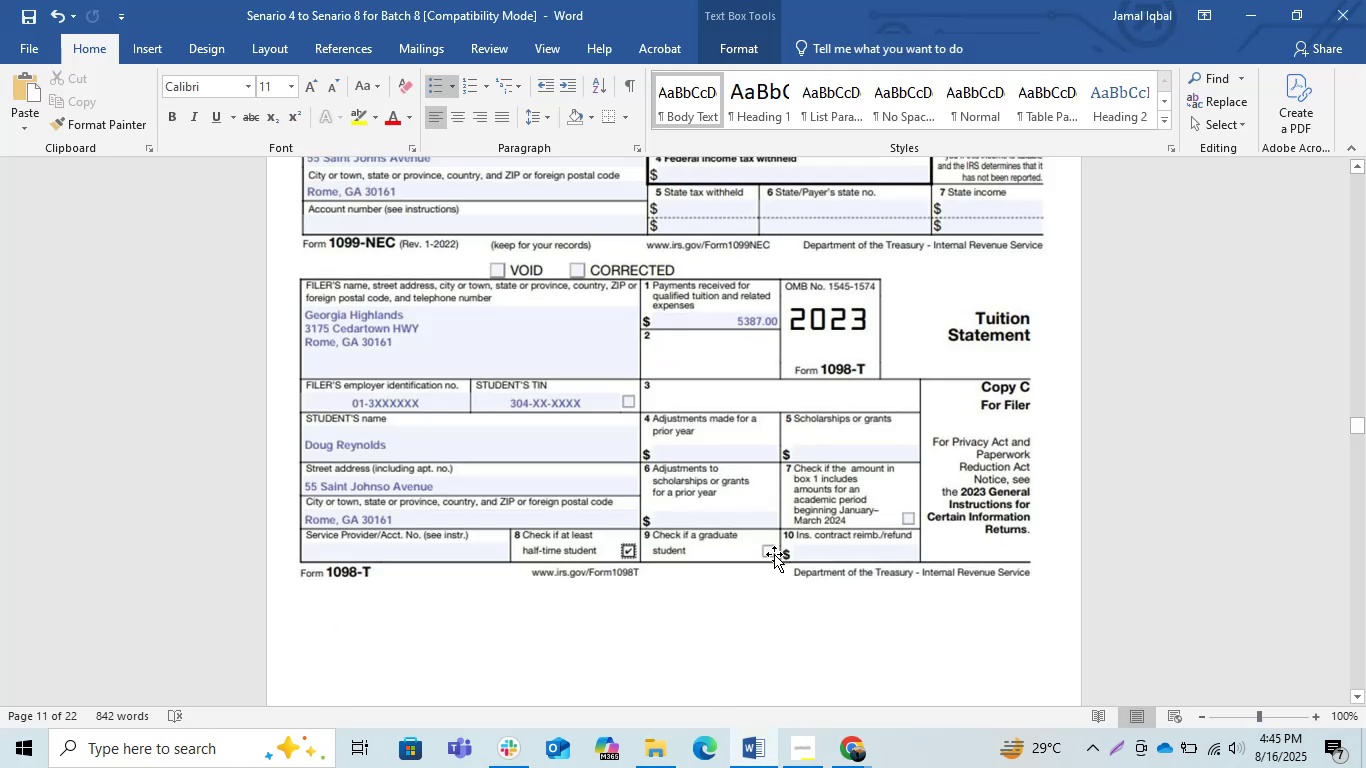 
key(Alt+AltLeft)
 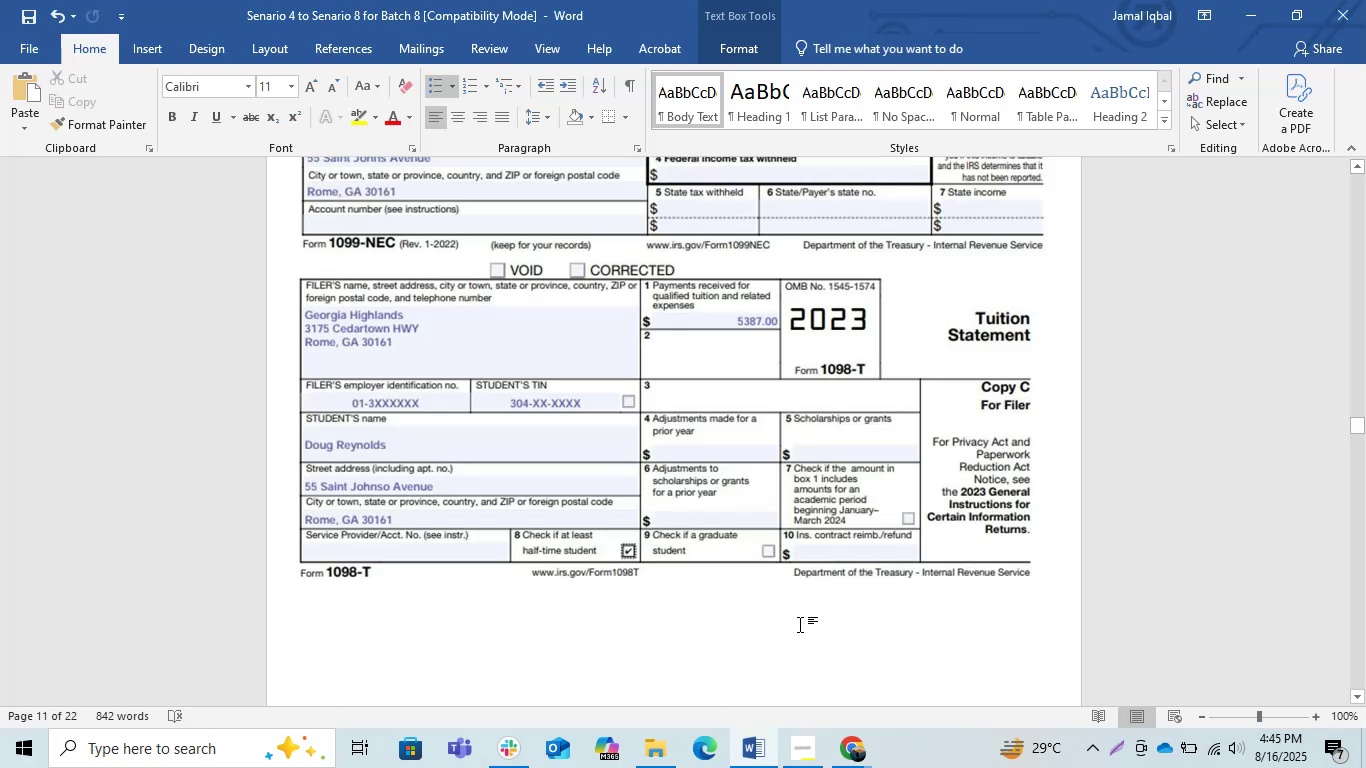 
key(Alt+Tab)
 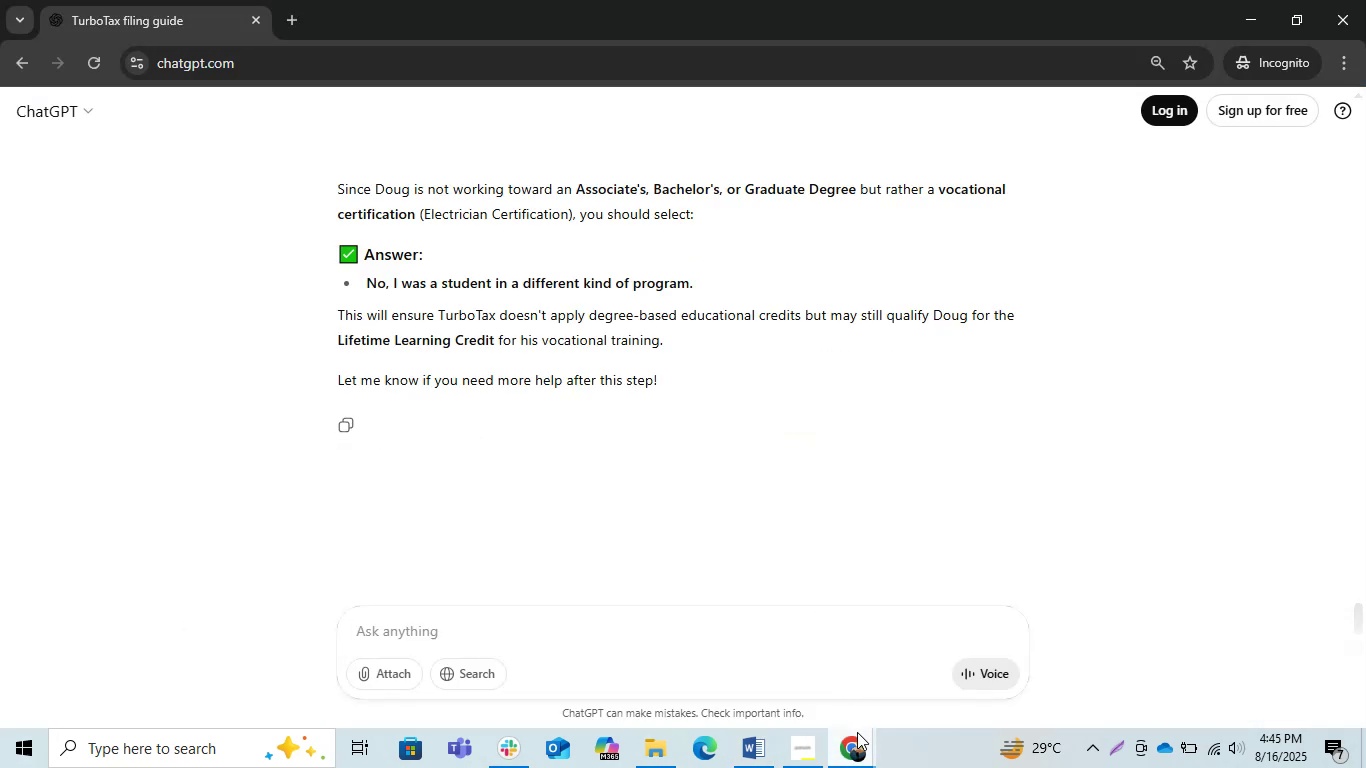 
left_click([855, 736])
 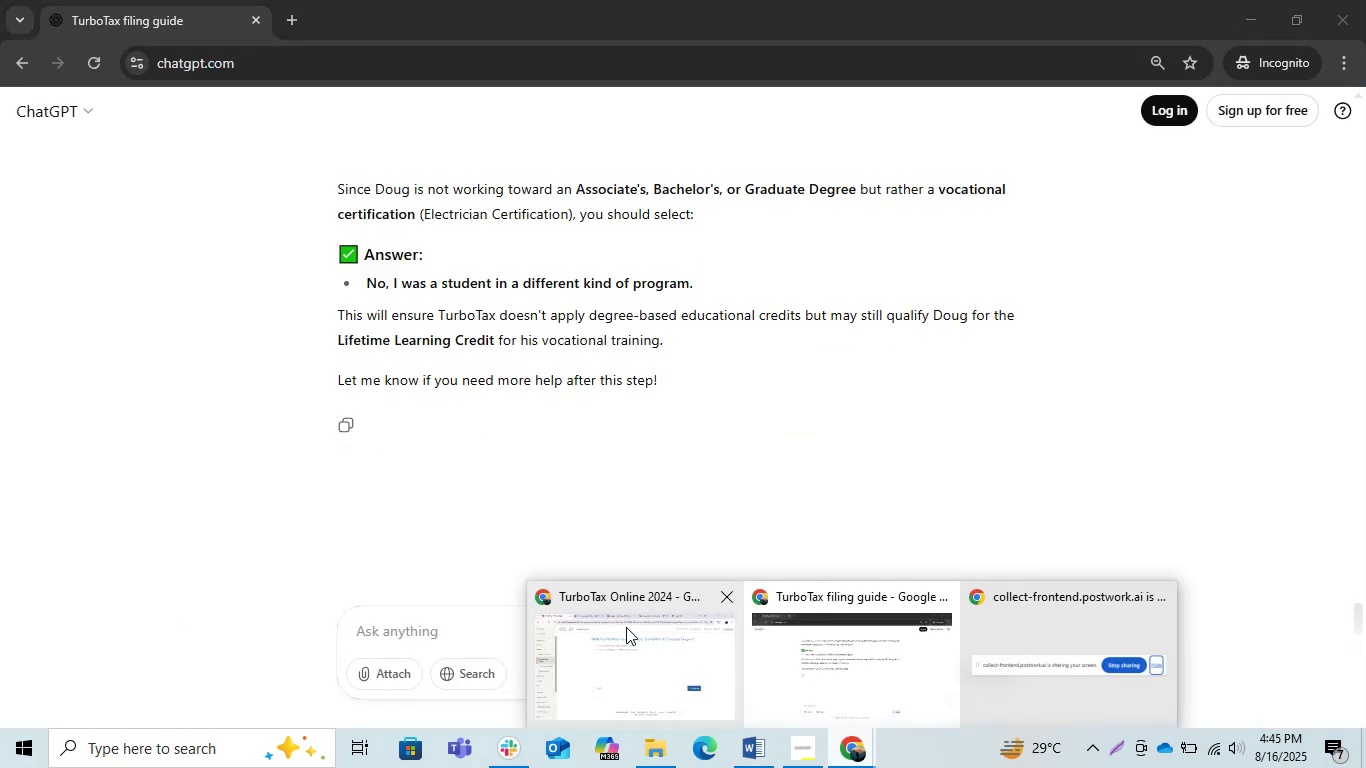 
left_click([626, 627])
 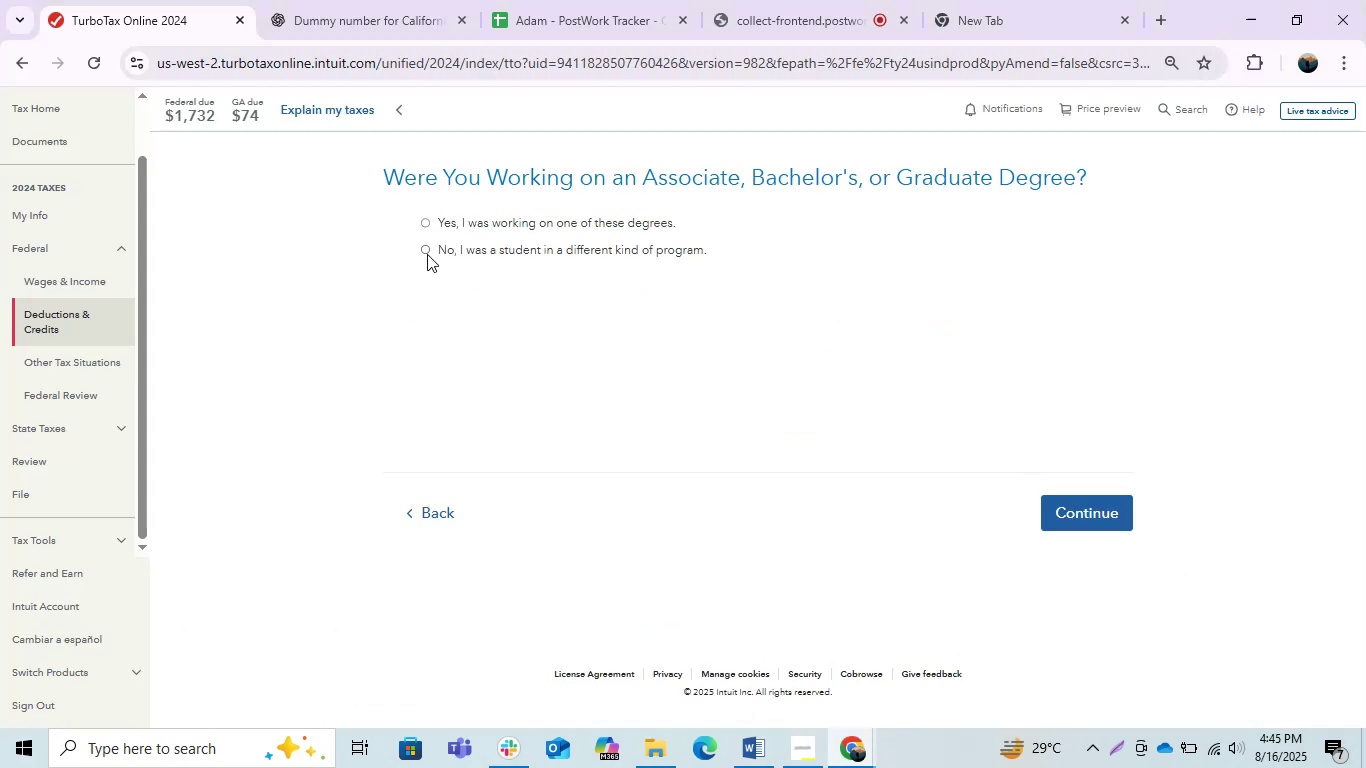 
left_click([420, 251])
 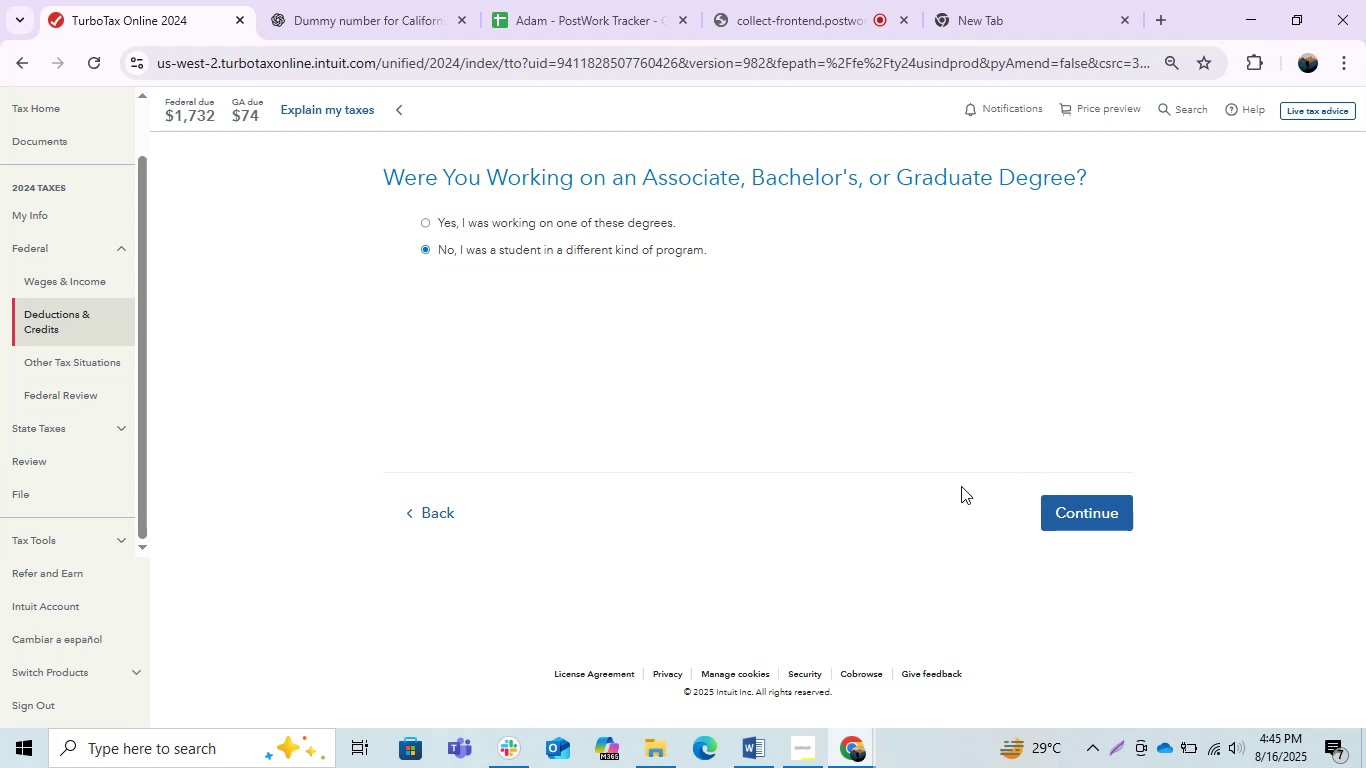 
left_click([1101, 517])
 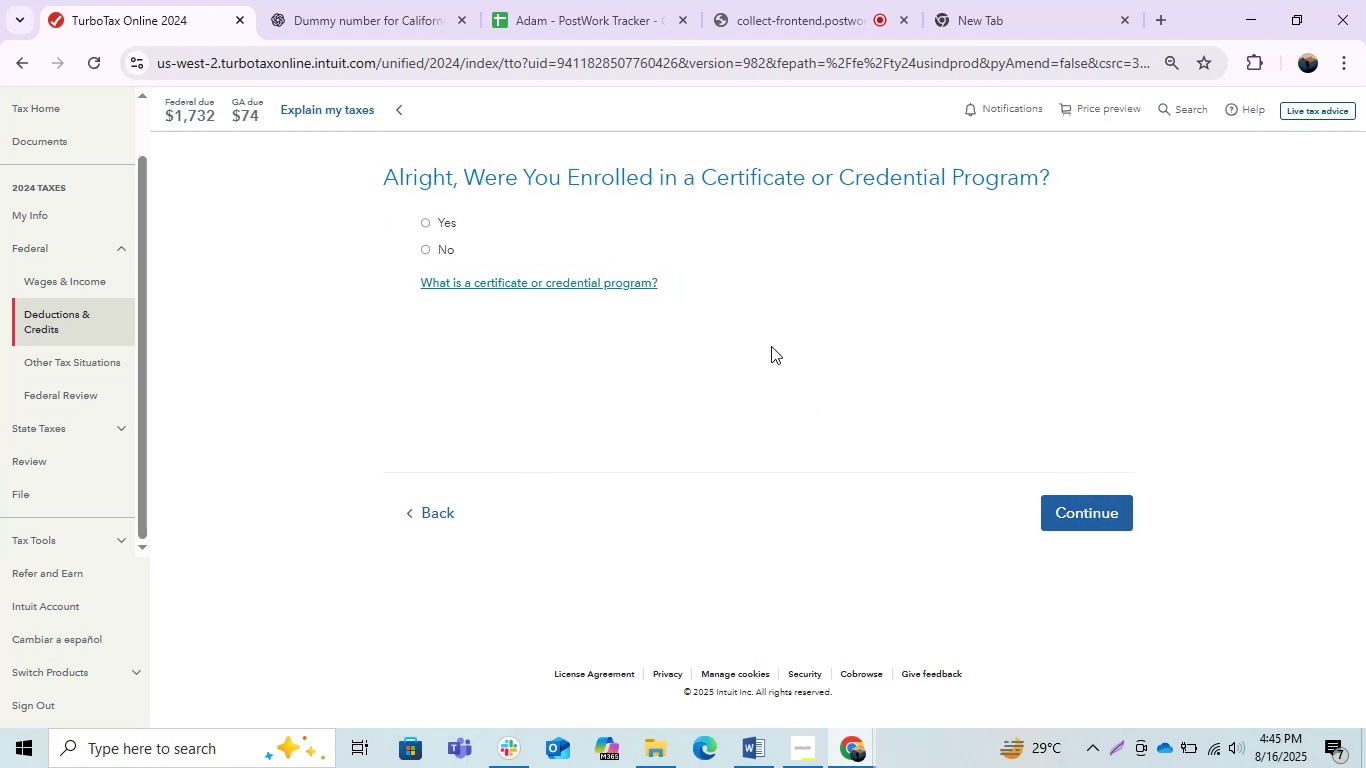 
wait(6.43)
 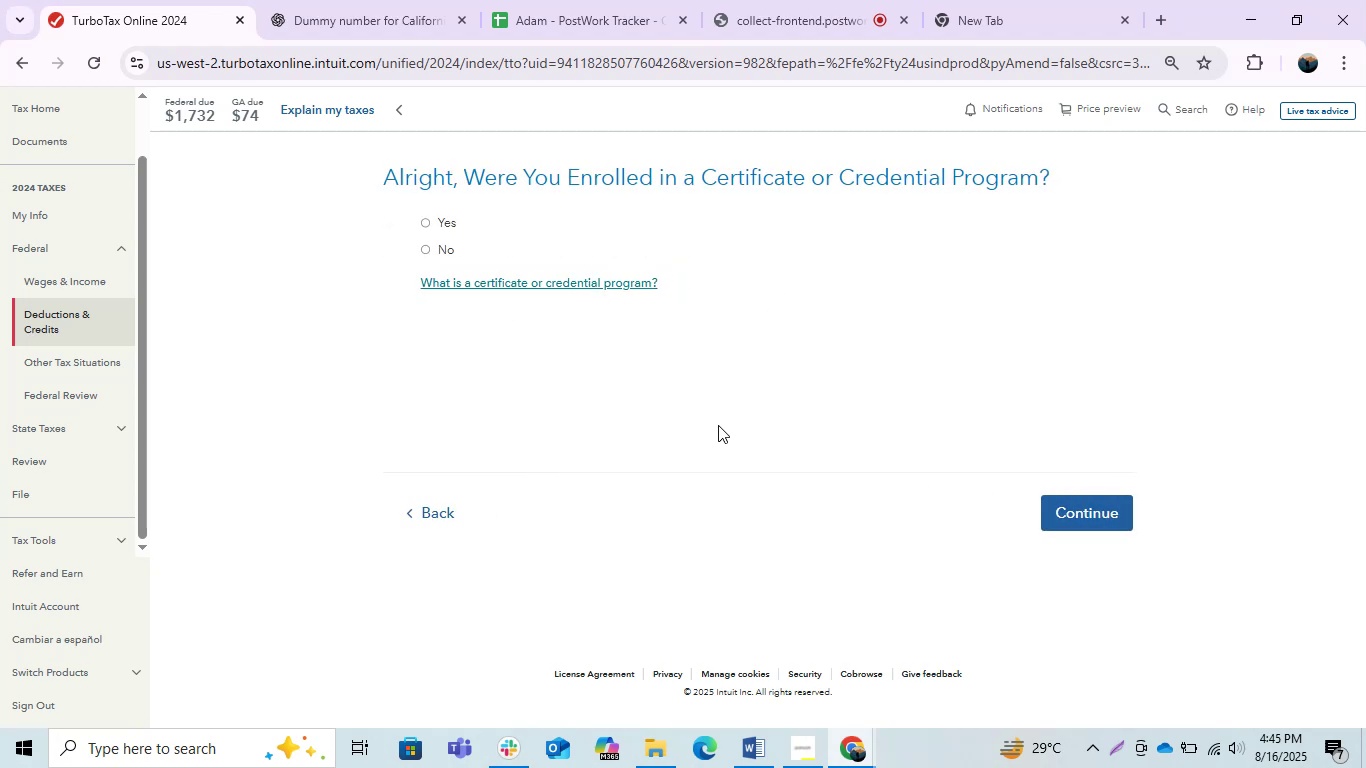 
key(PrintScreen)
 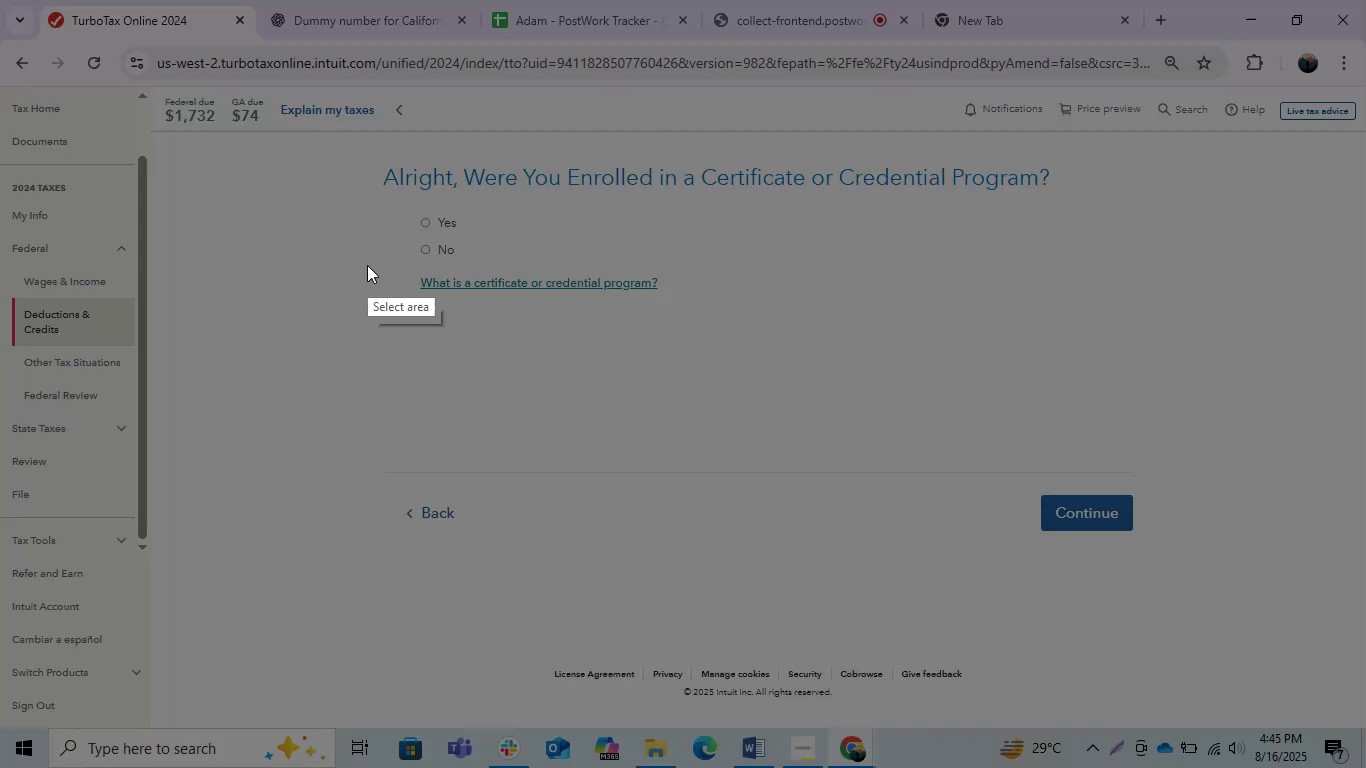 
left_click_drag(start_coordinate=[330, 153], to_coordinate=[1117, 442])
 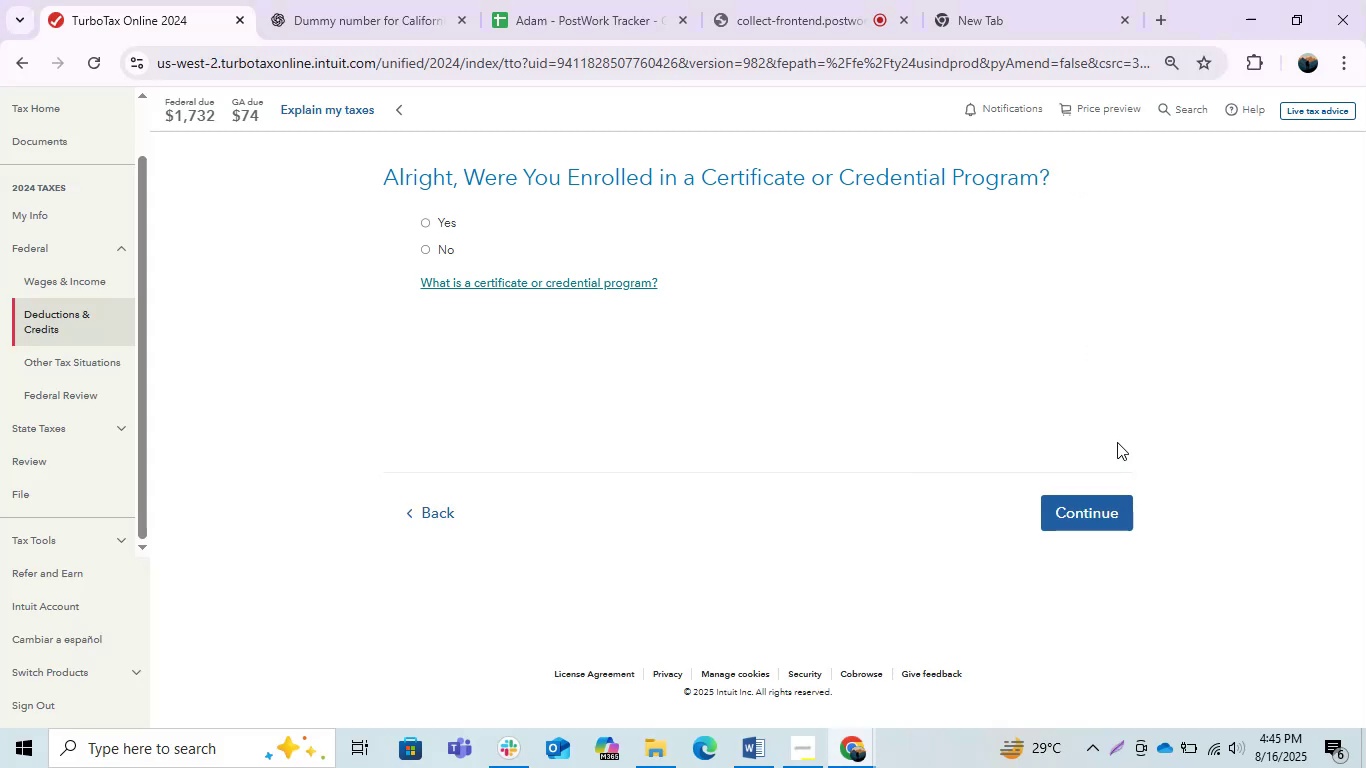 
key(Control+C)
 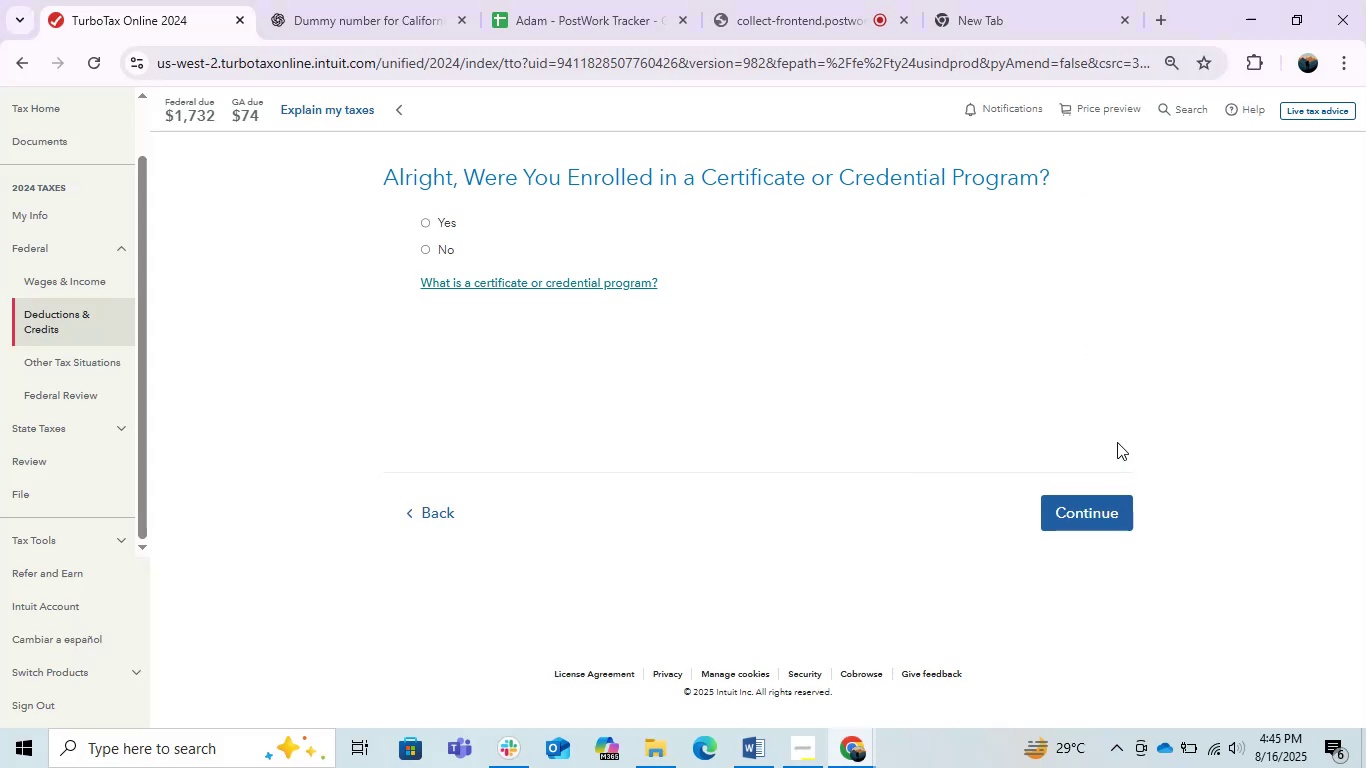 
key(Alt+AltLeft)
 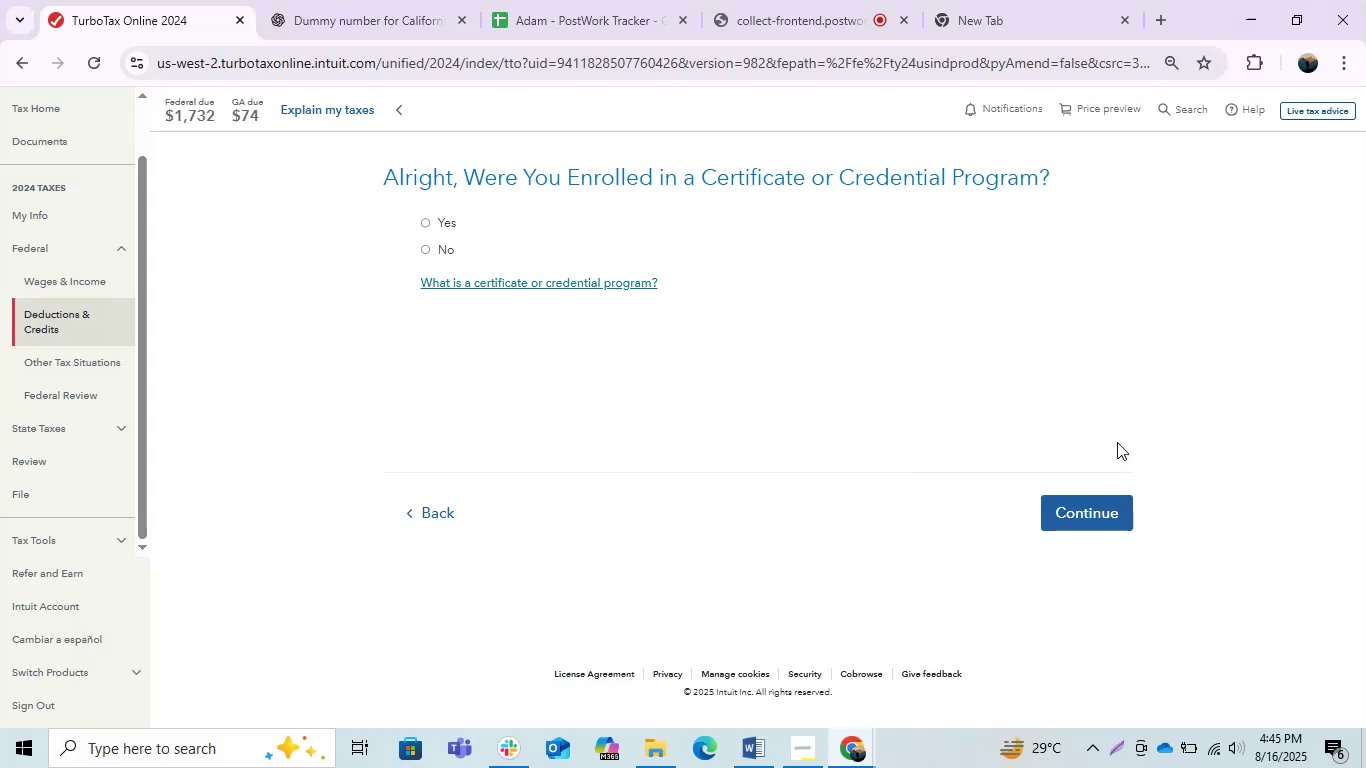 
key(Alt+Tab)
 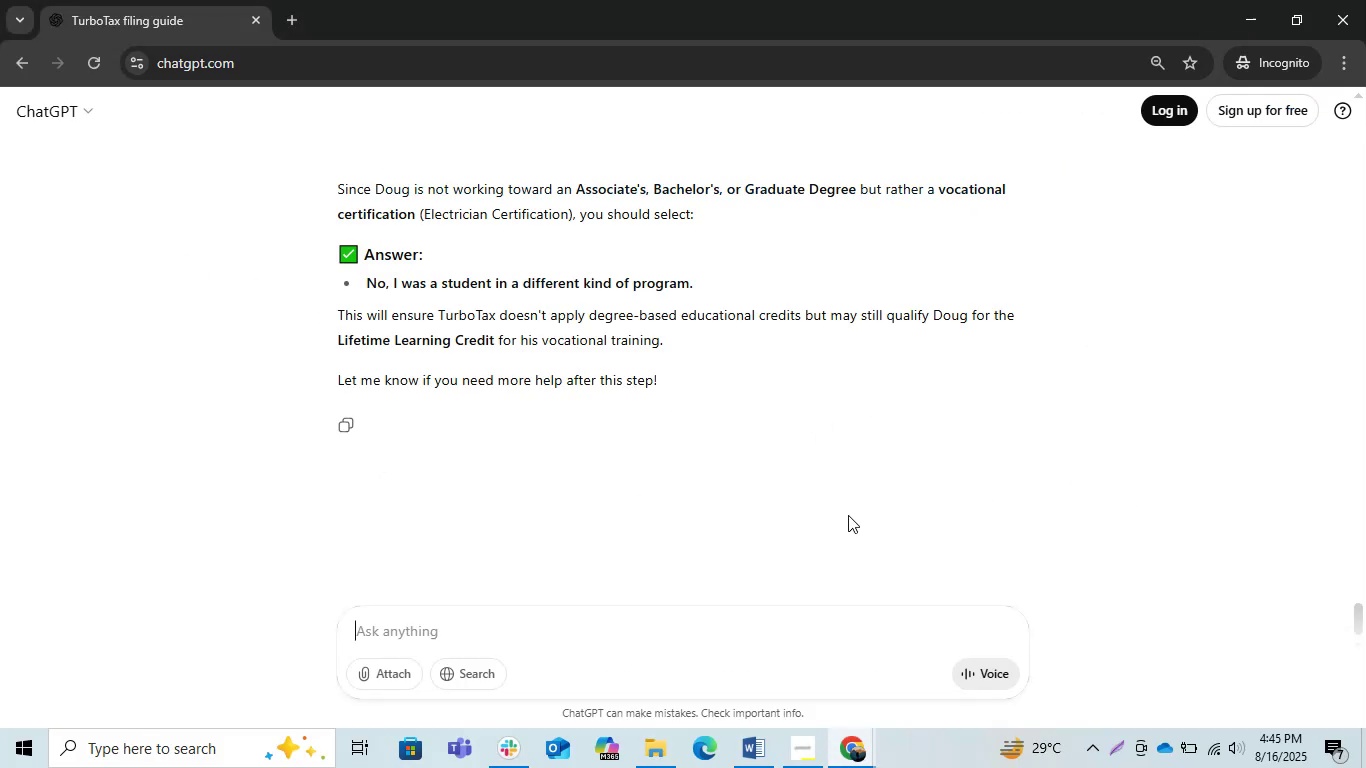 
key(Control+ControlLeft)
 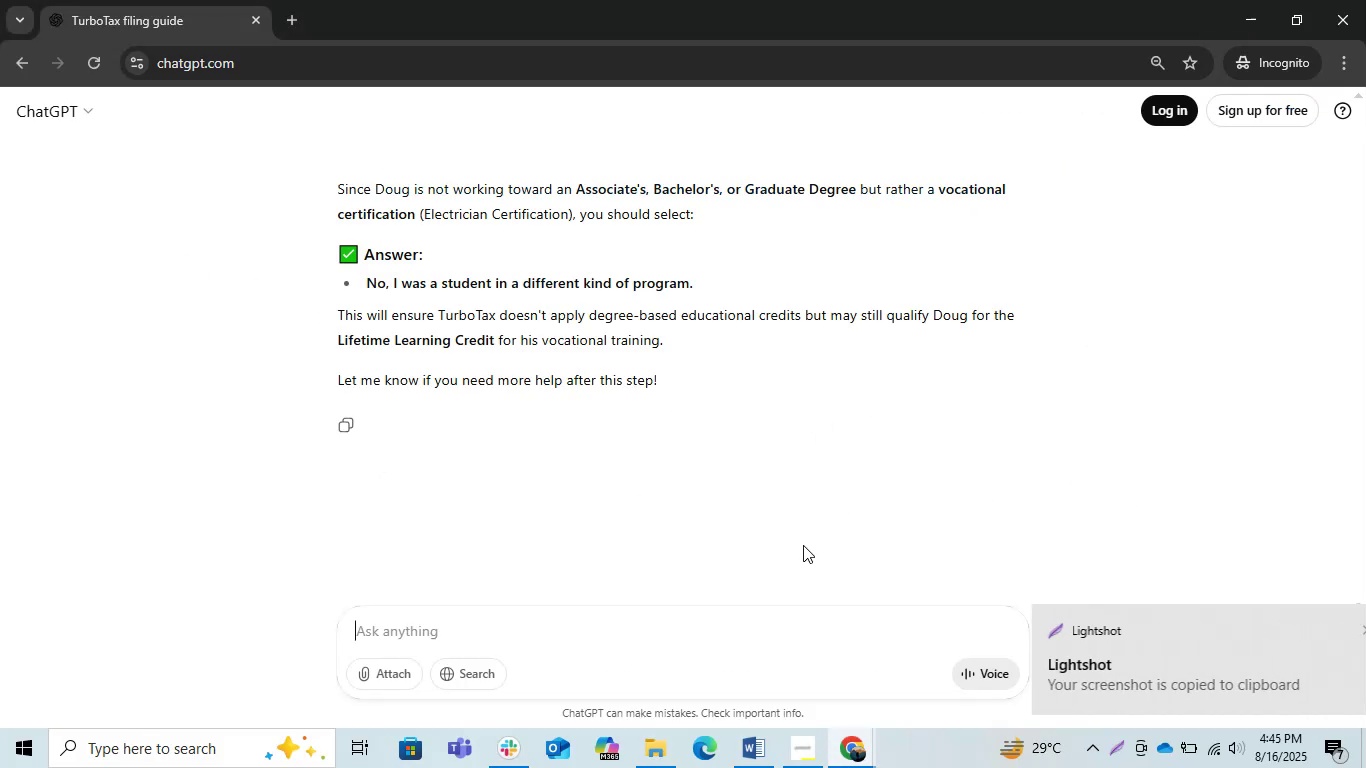 
key(Control+V)
 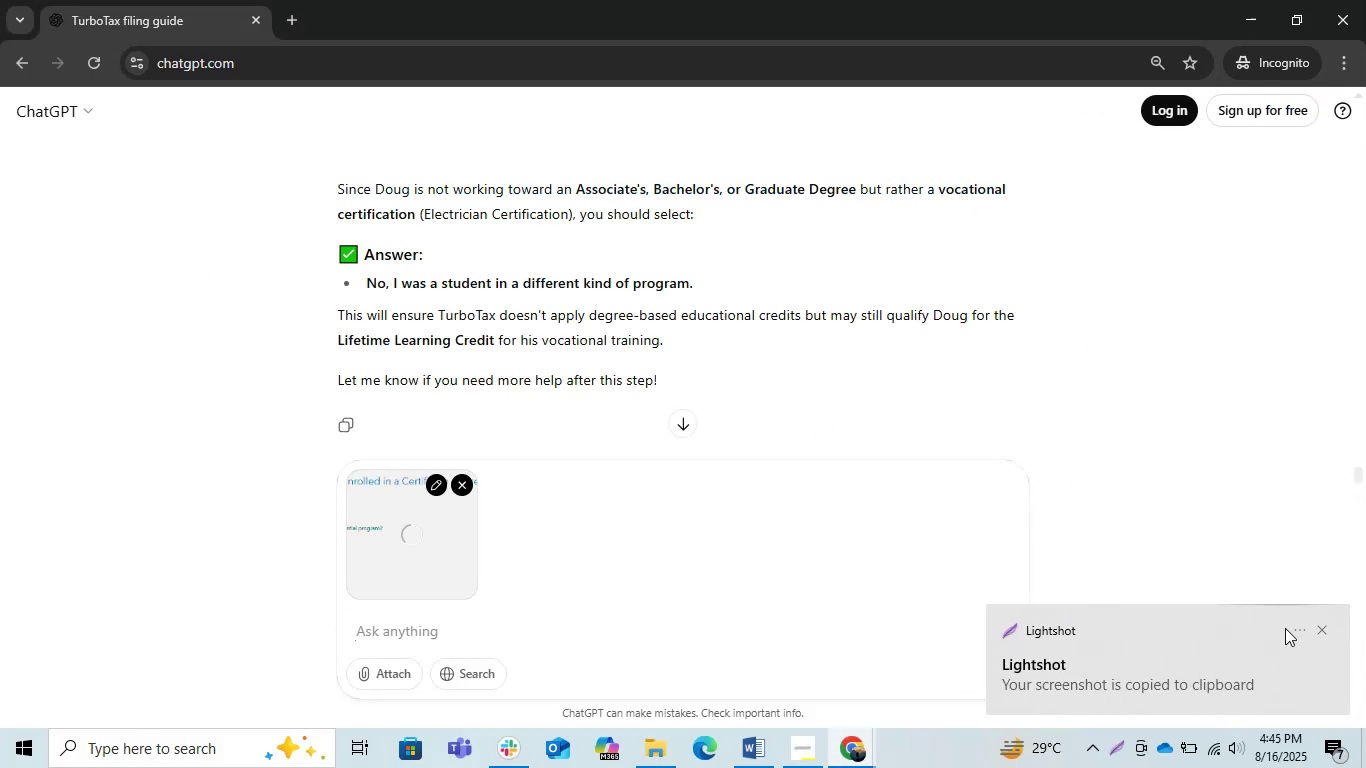 
left_click([1320, 633])
 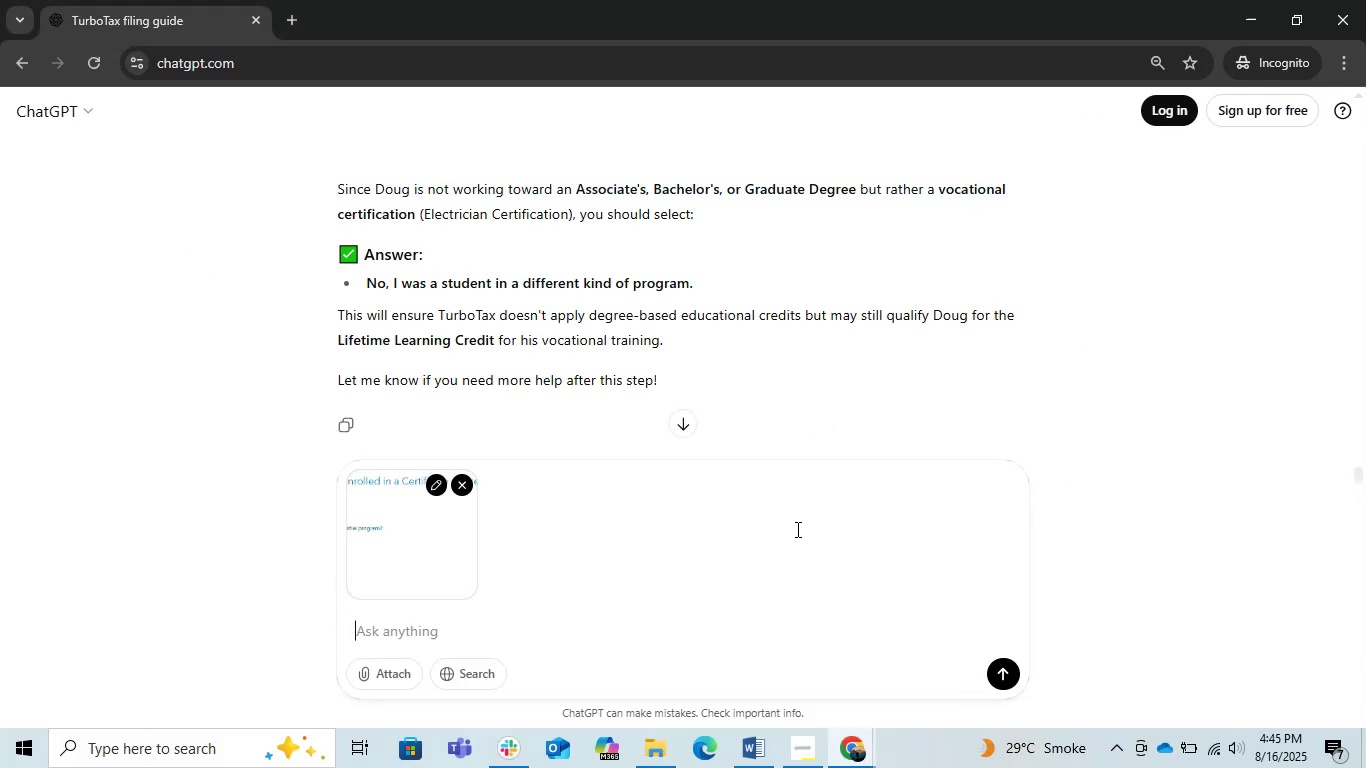 
key(Enter)
 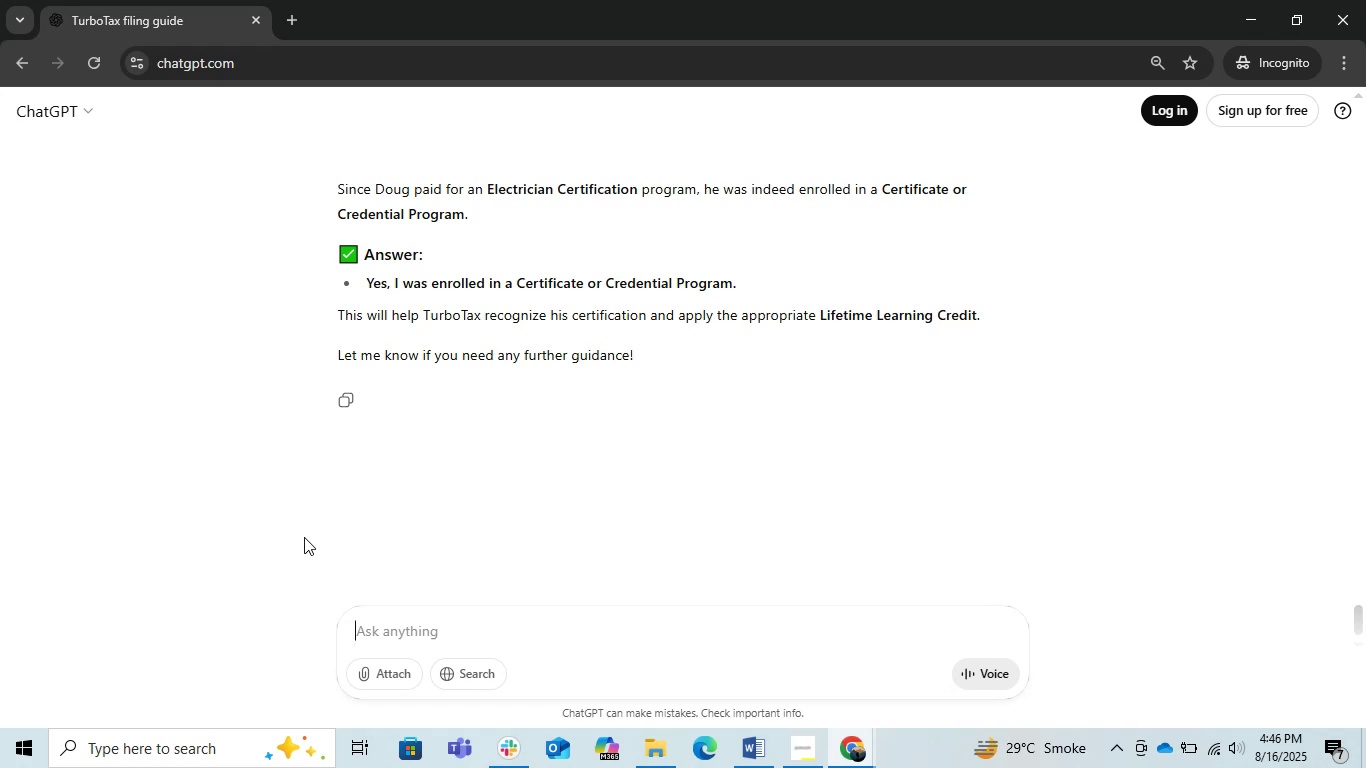 
wait(37.64)
 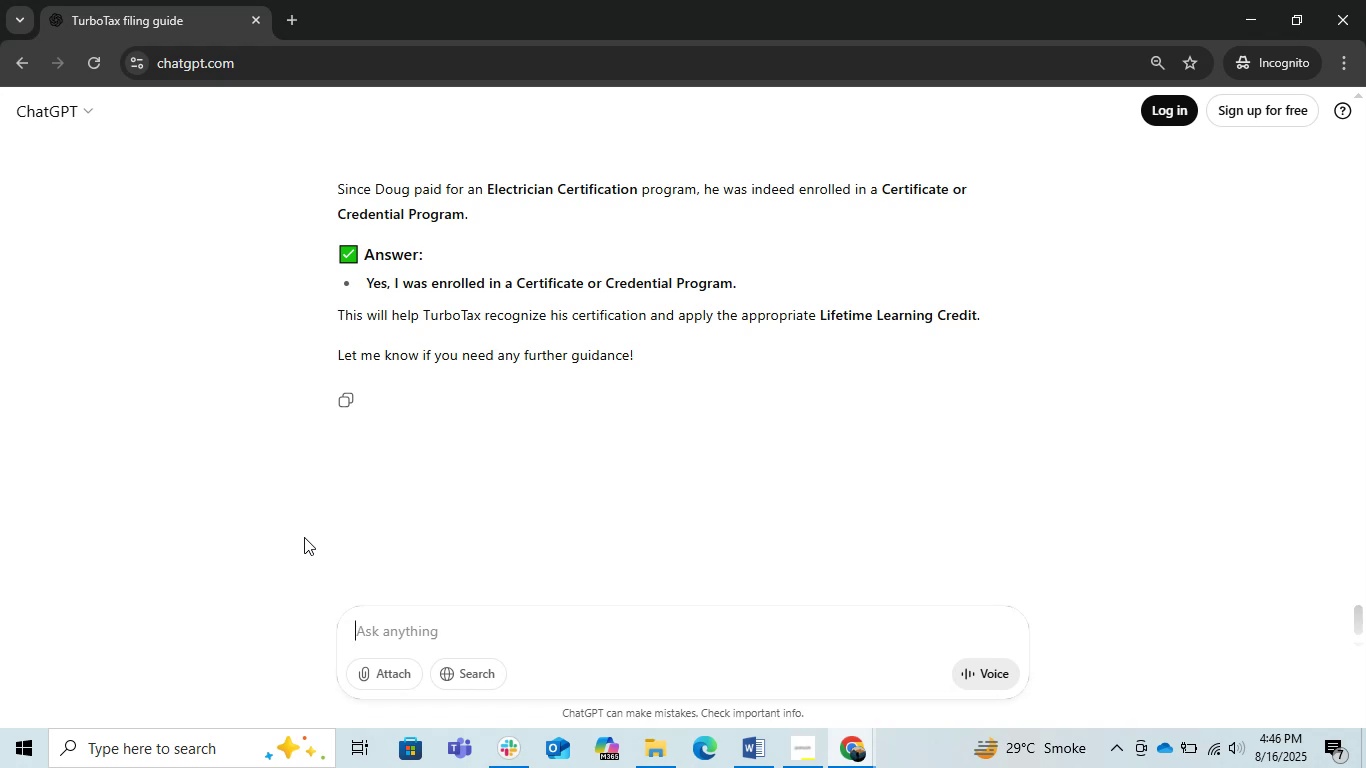 
double_click([596, 621])
 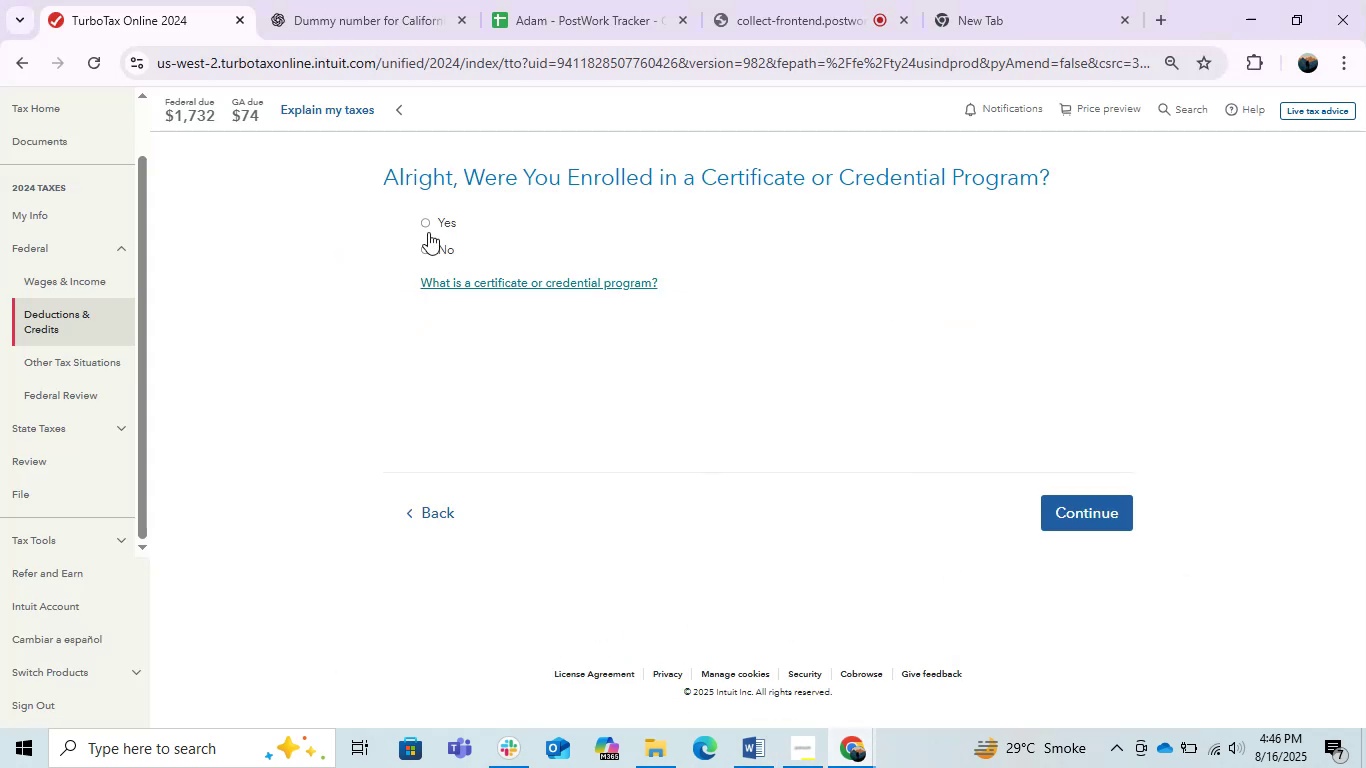 
left_click([424, 224])
 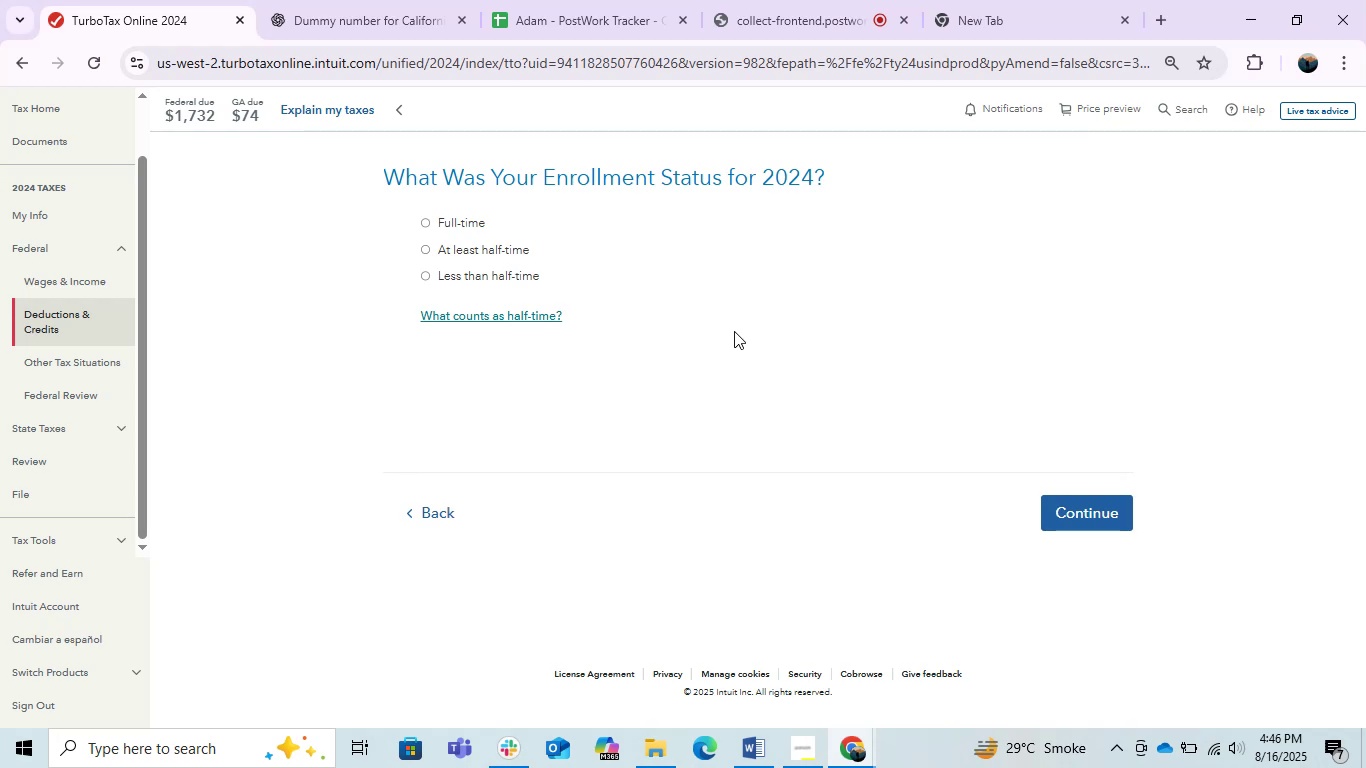 
wait(7.1)
 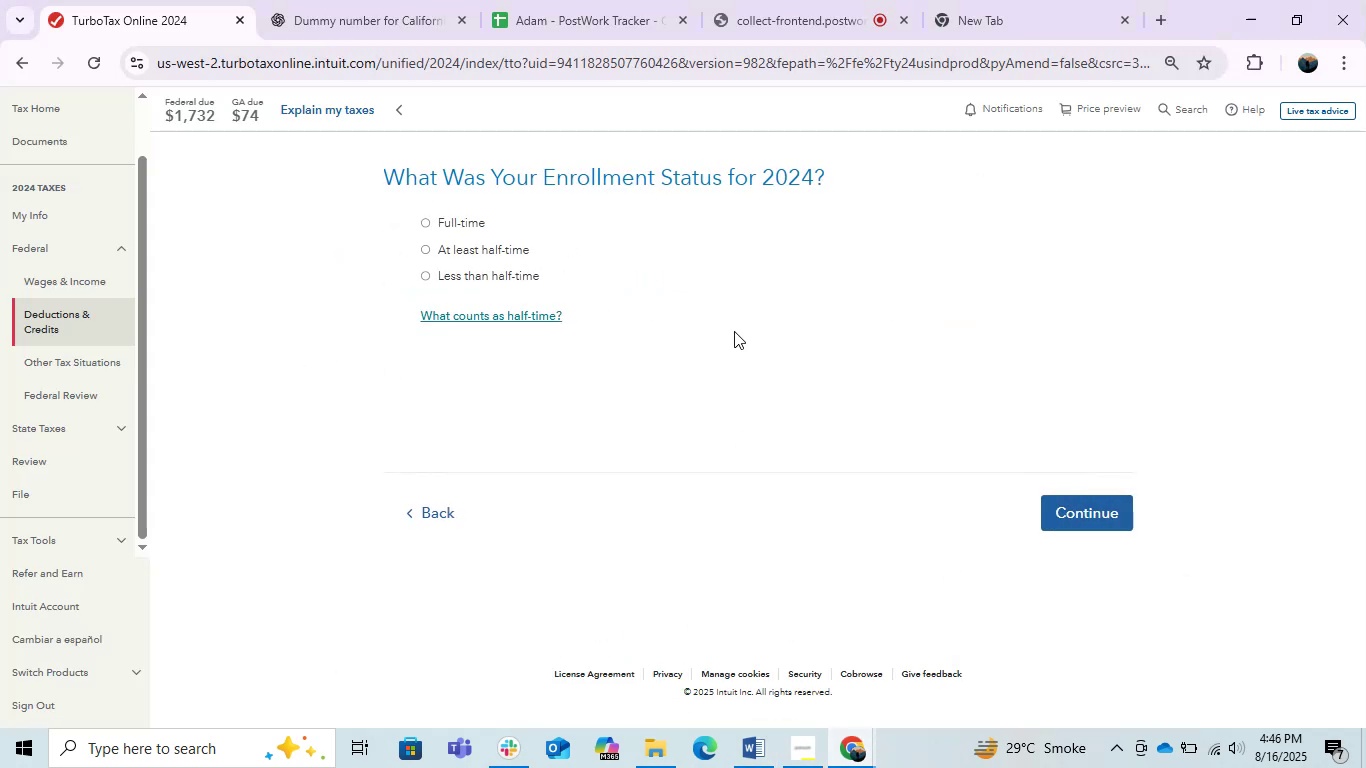 
key(PrintScreen)
 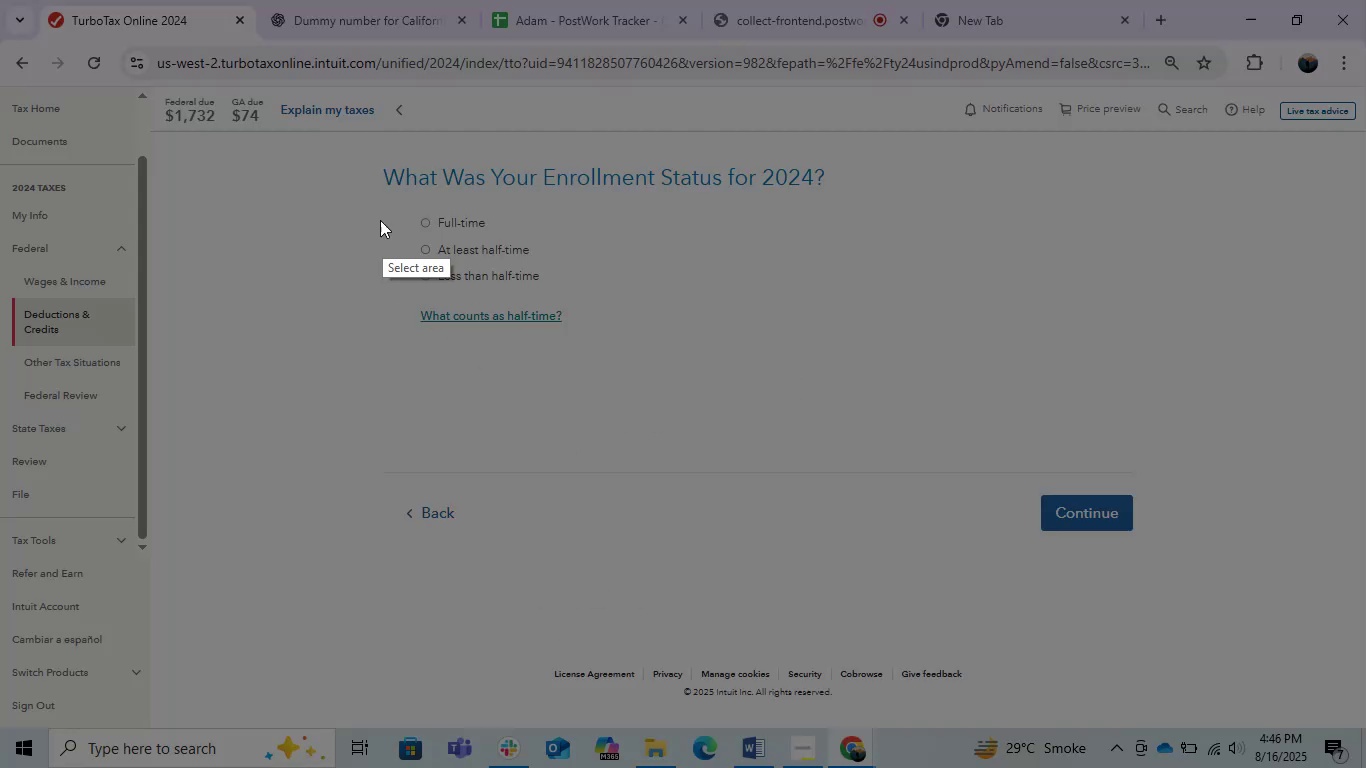 
left_click_drag(start_coordinate=[363, 153], to_coordinate=[862, 366])
 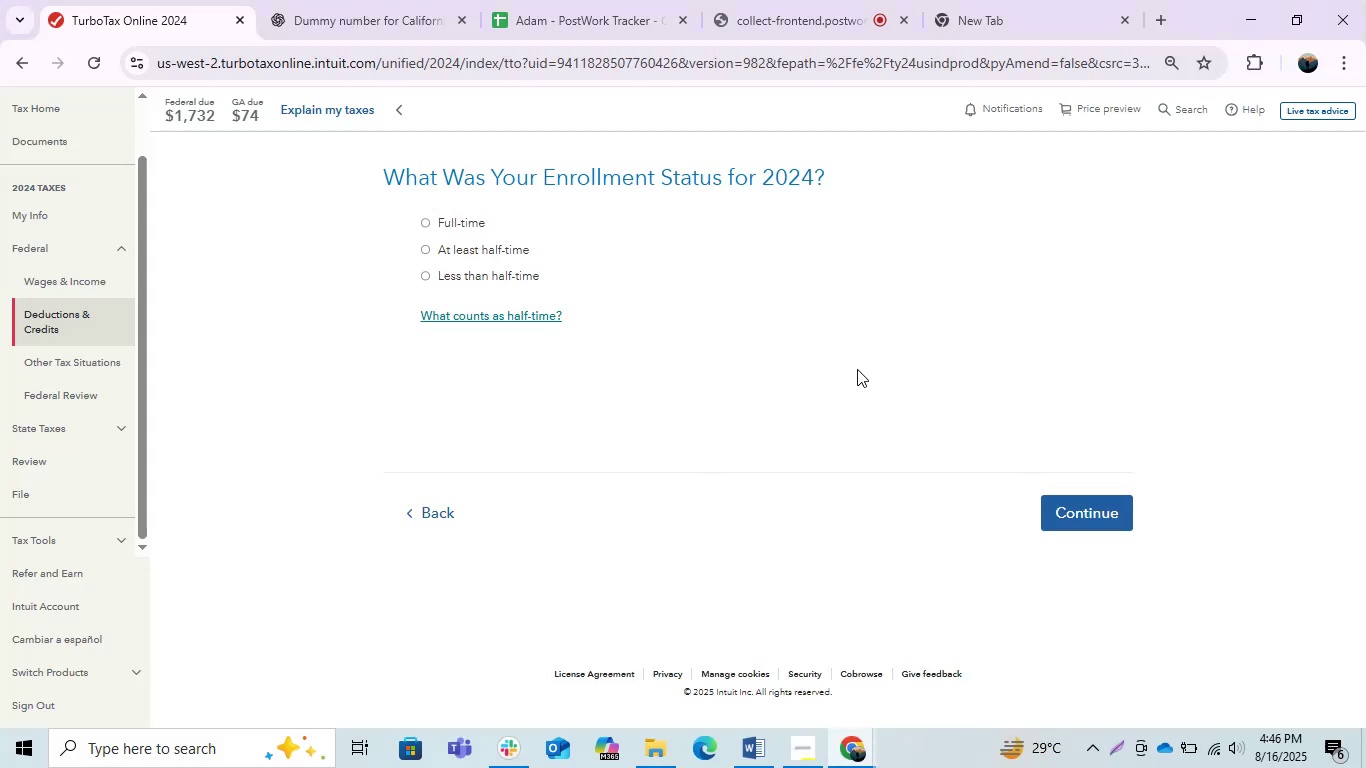 
key(Control+C)
 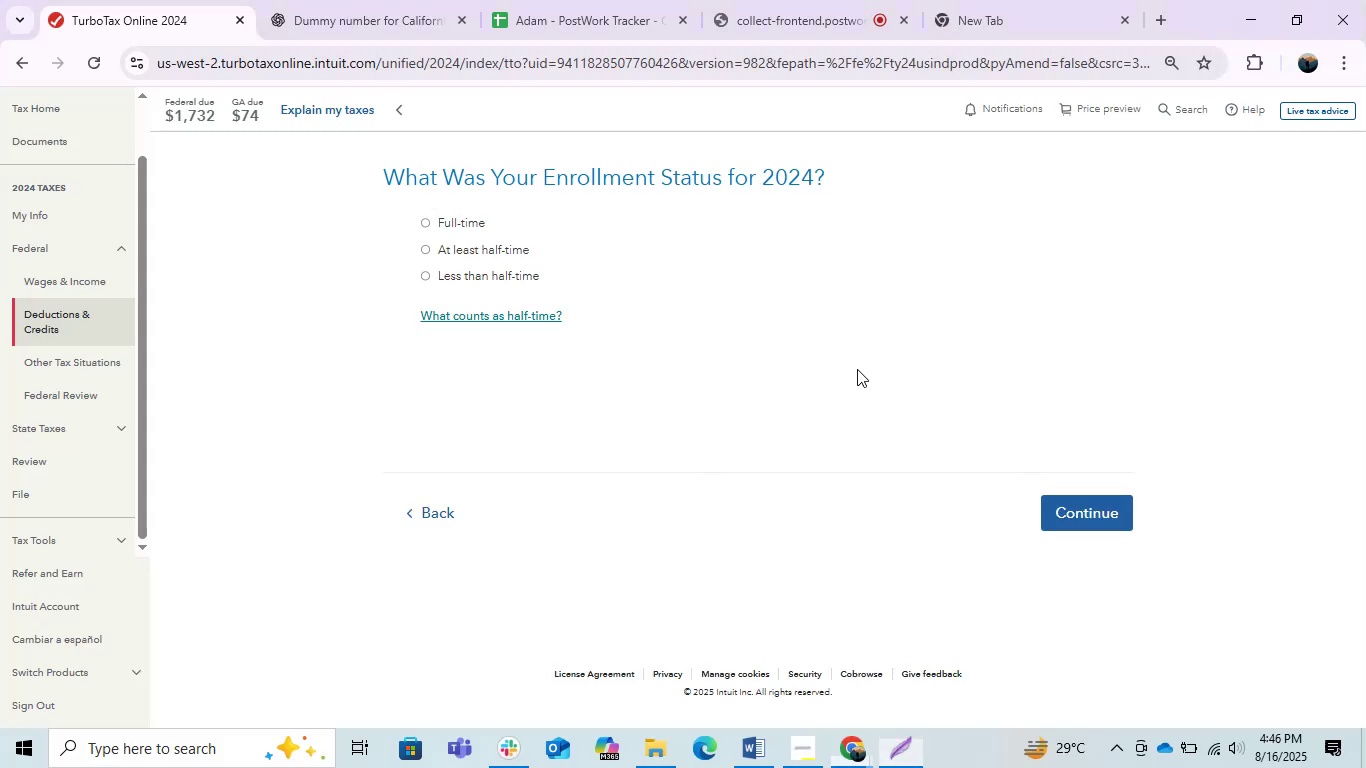 
key(Alt+AltLeft)
 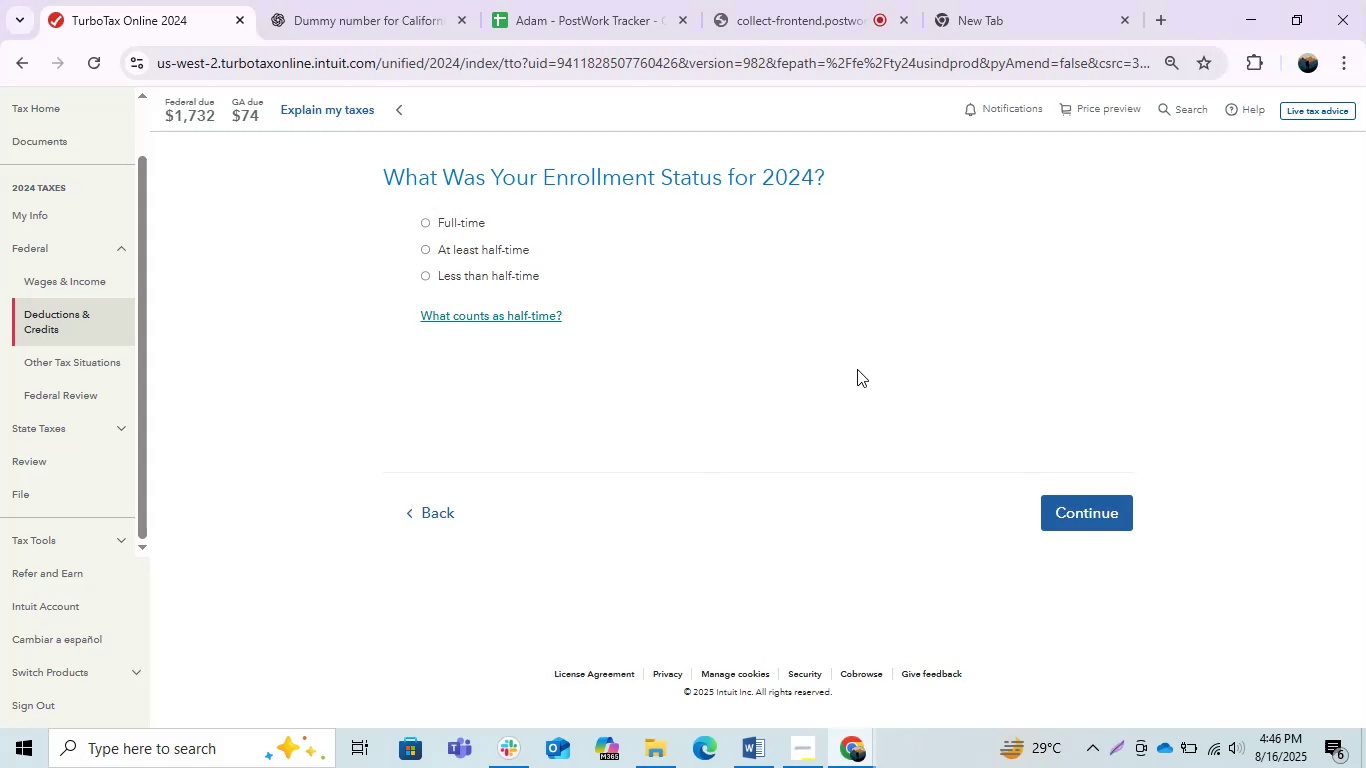 
key(Alt+Tab)
 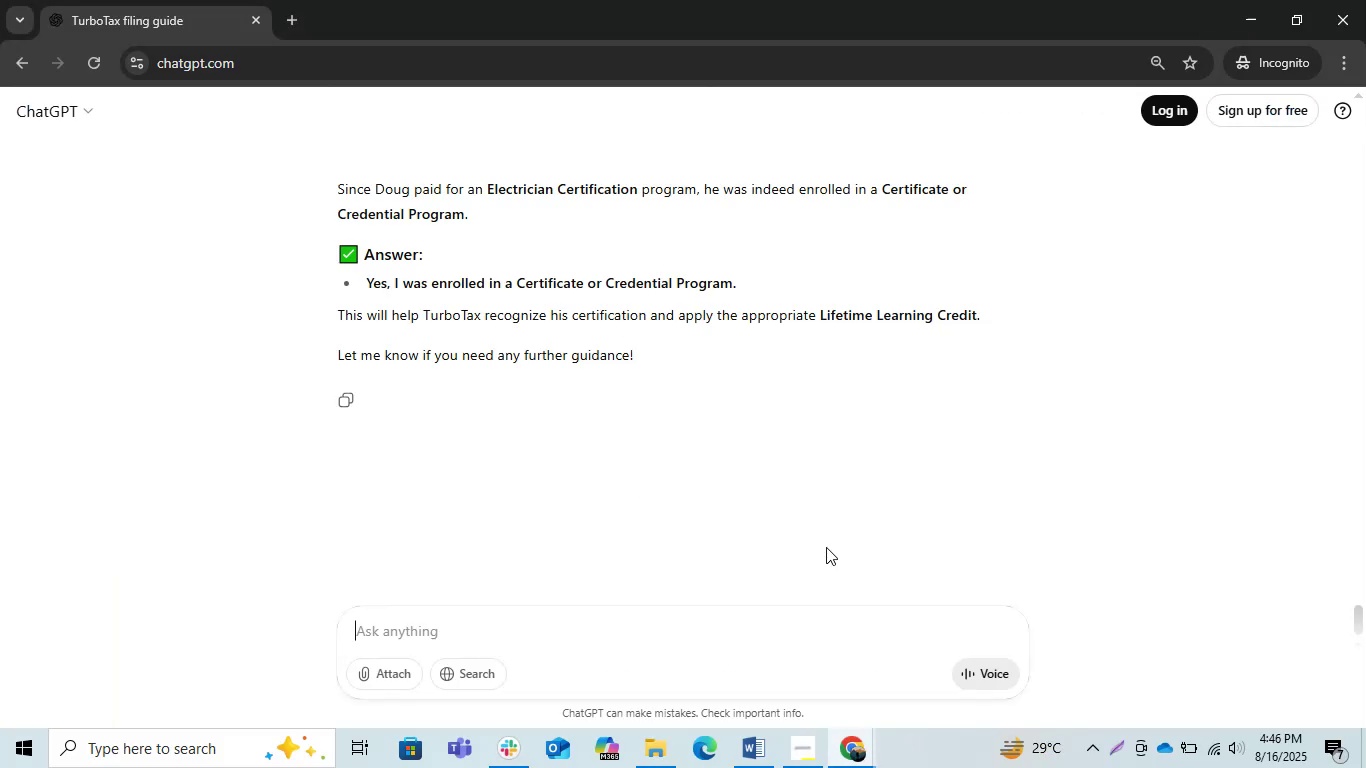 
key(Control+ControlLeft)
 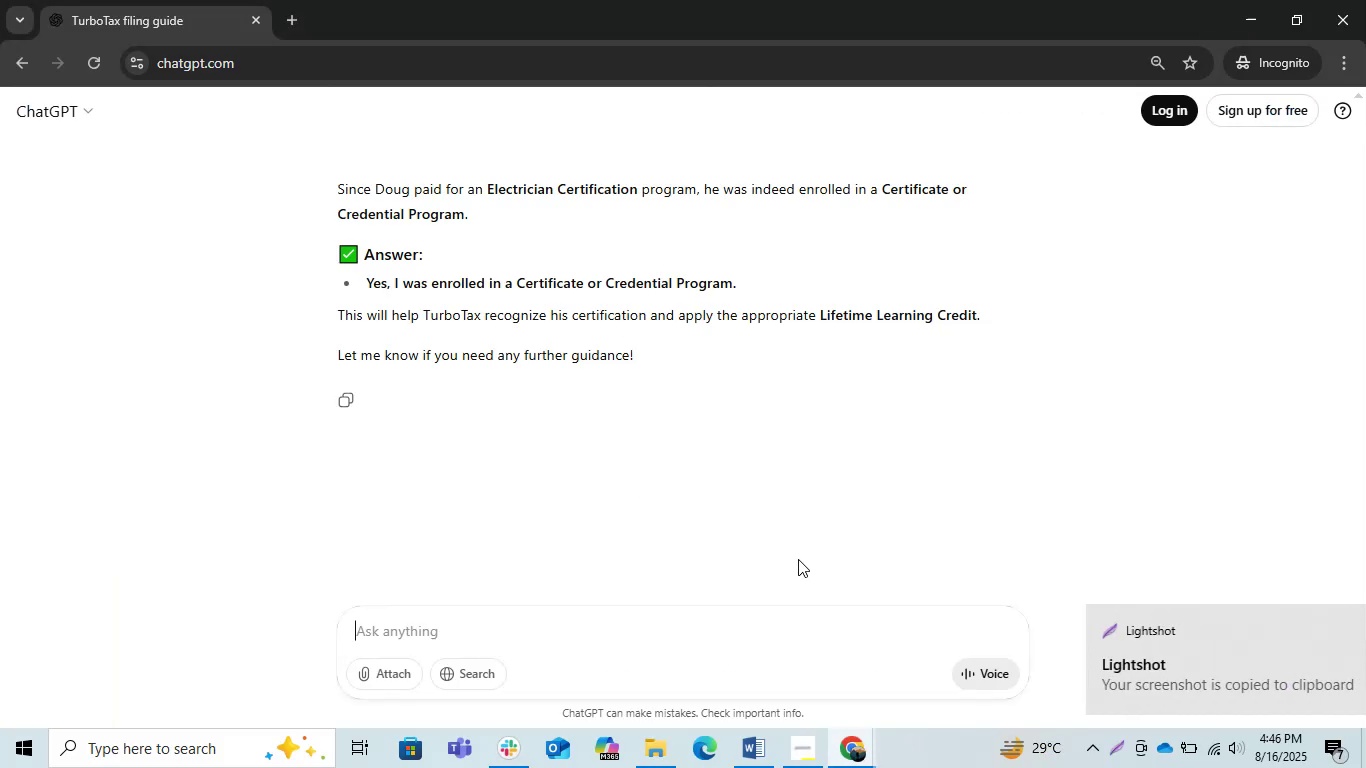 
key(Control+V)
 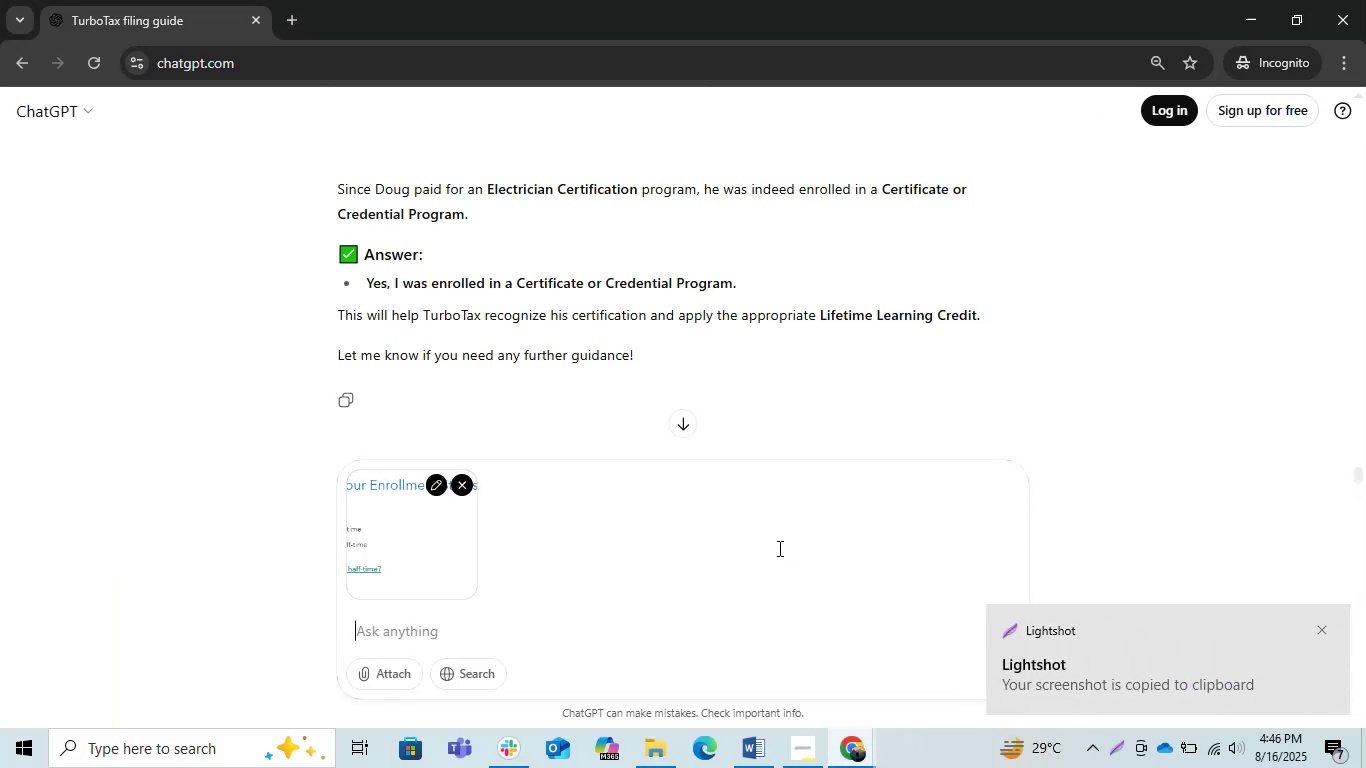 
key(Enter)
 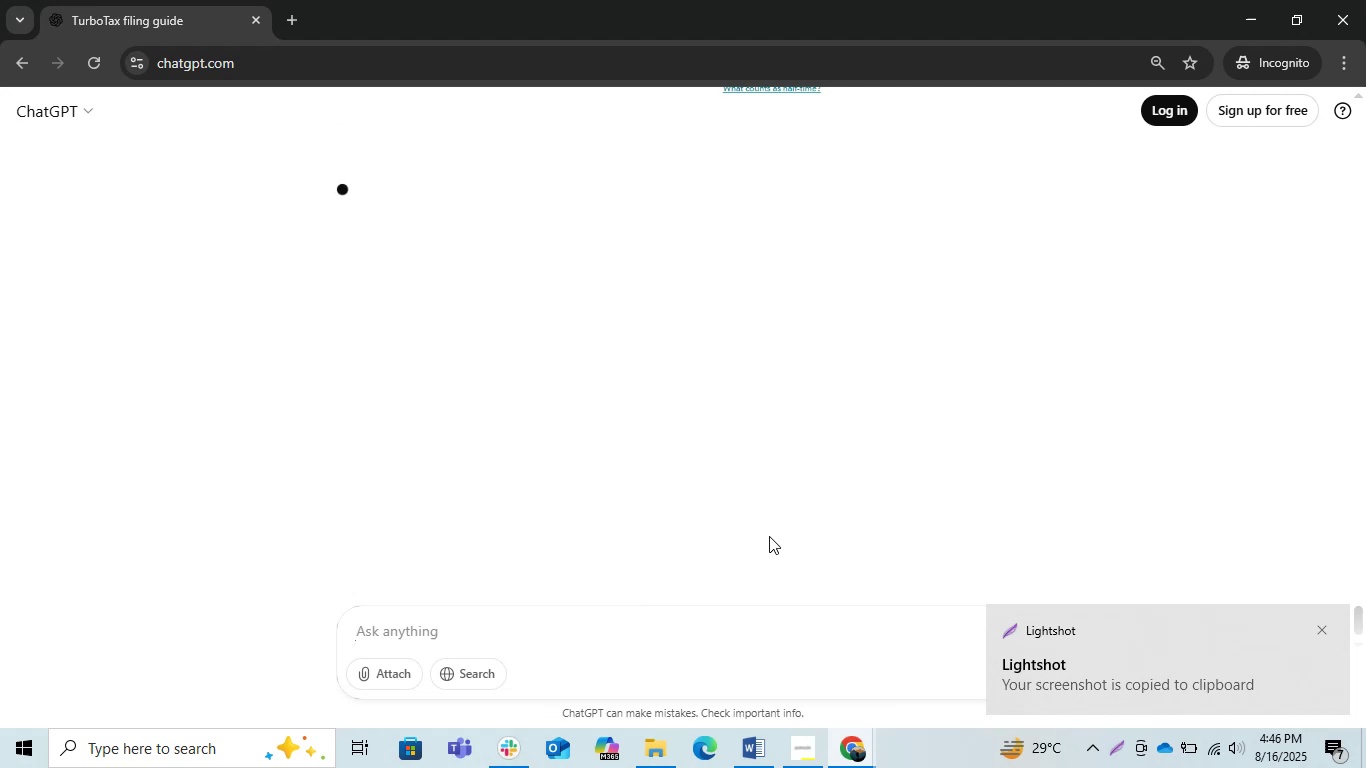 
wait(8.19)
 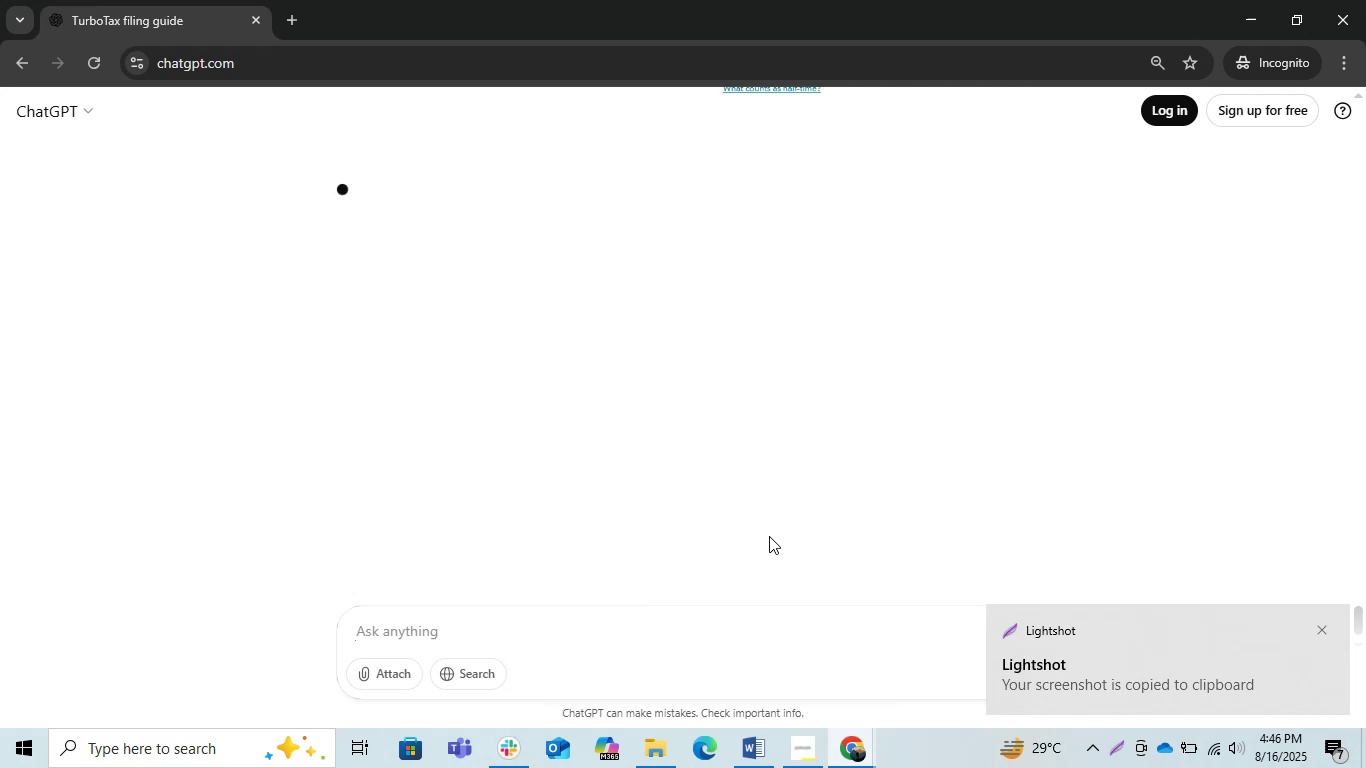 
key(Alt+AltLeft)
 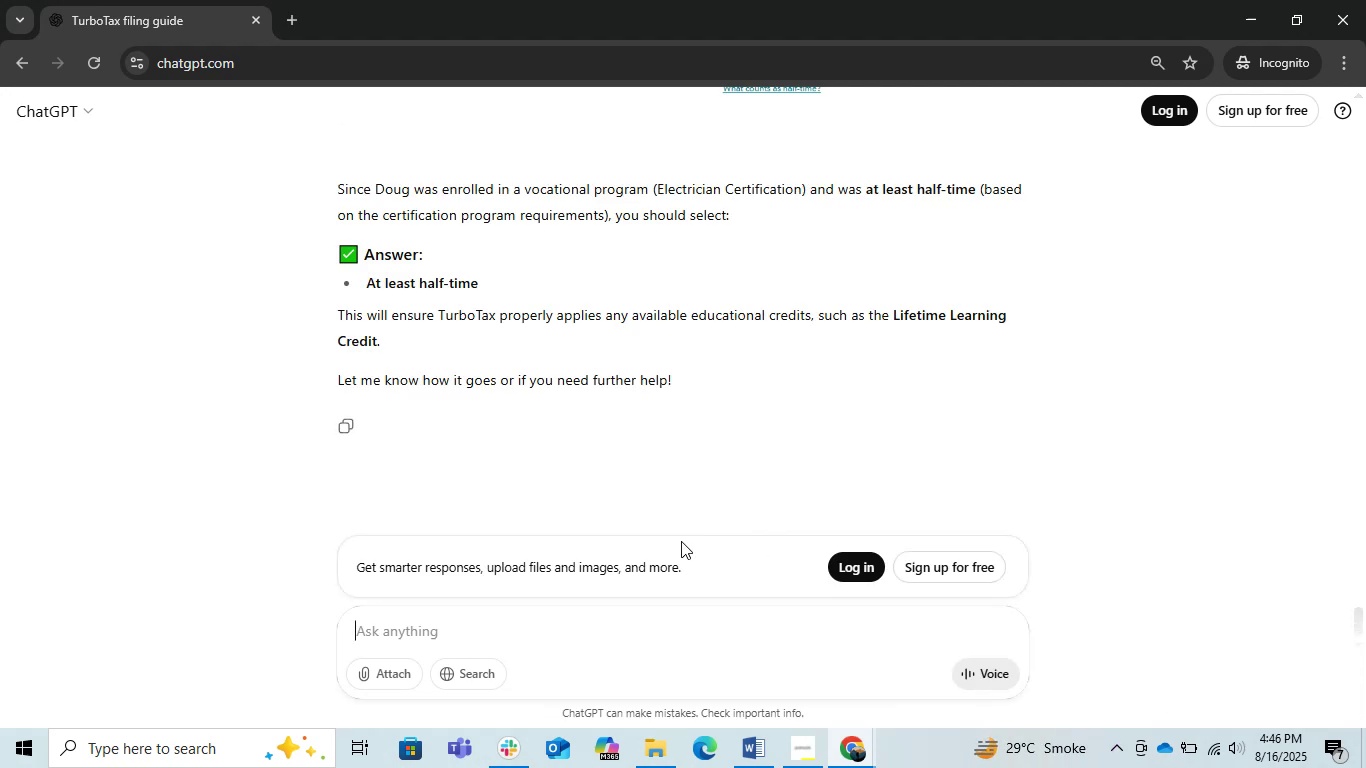 
key(Alt+Tab)
 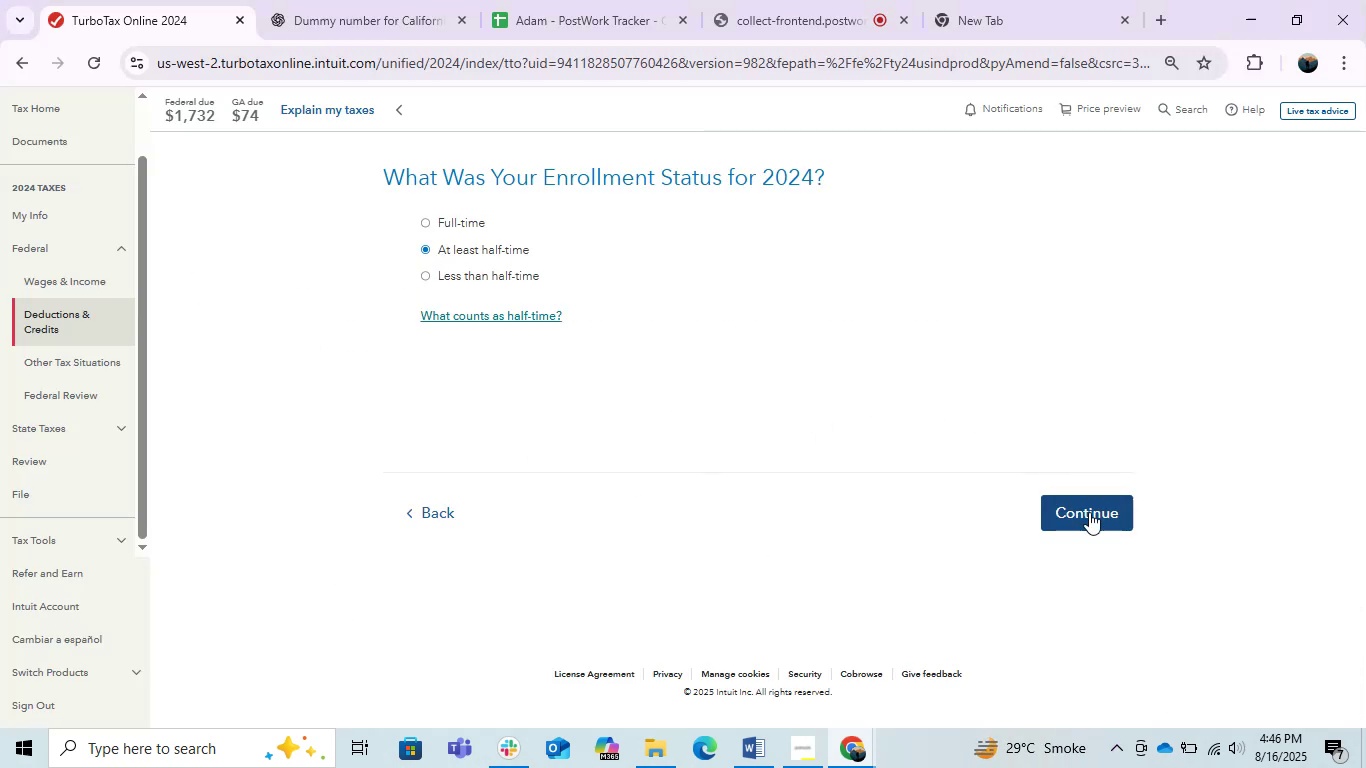 
key(Alt+AltLeft)
 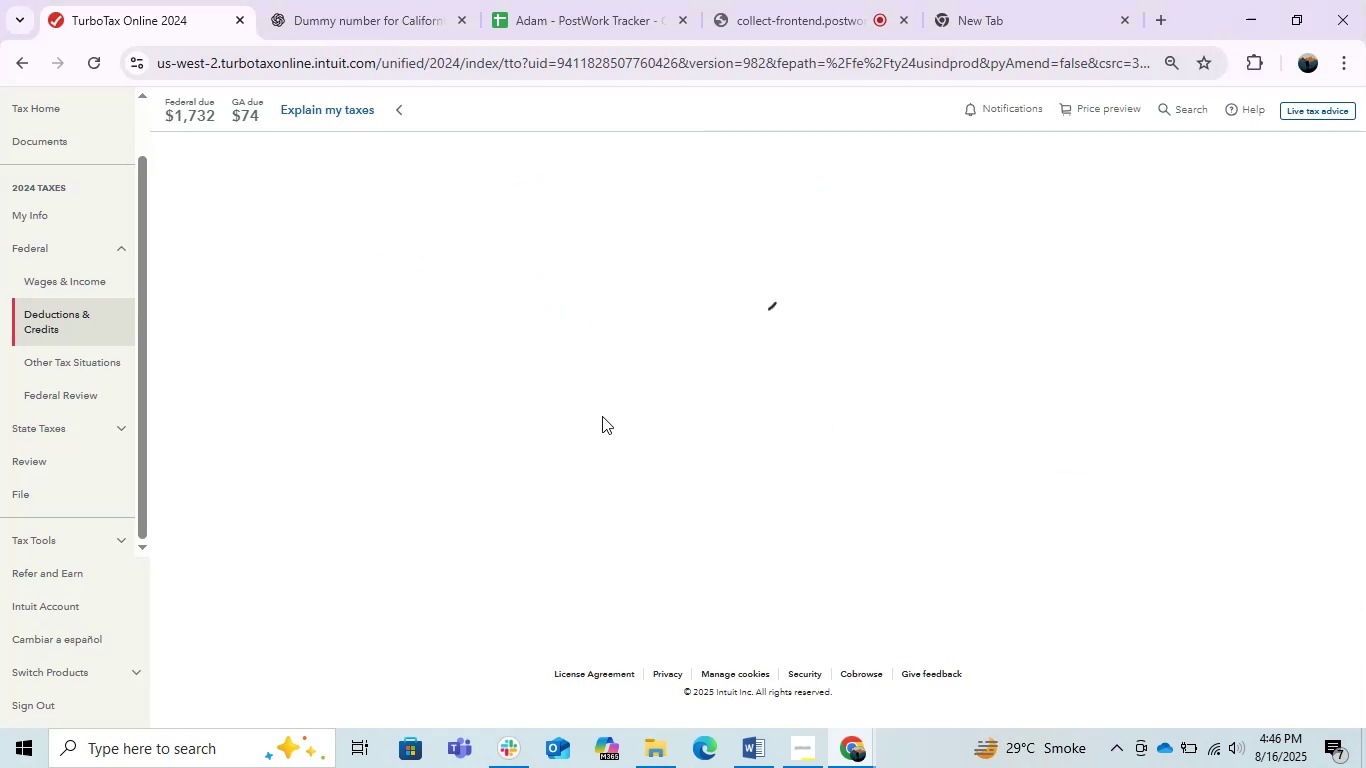 
key(Alt+Tab)
 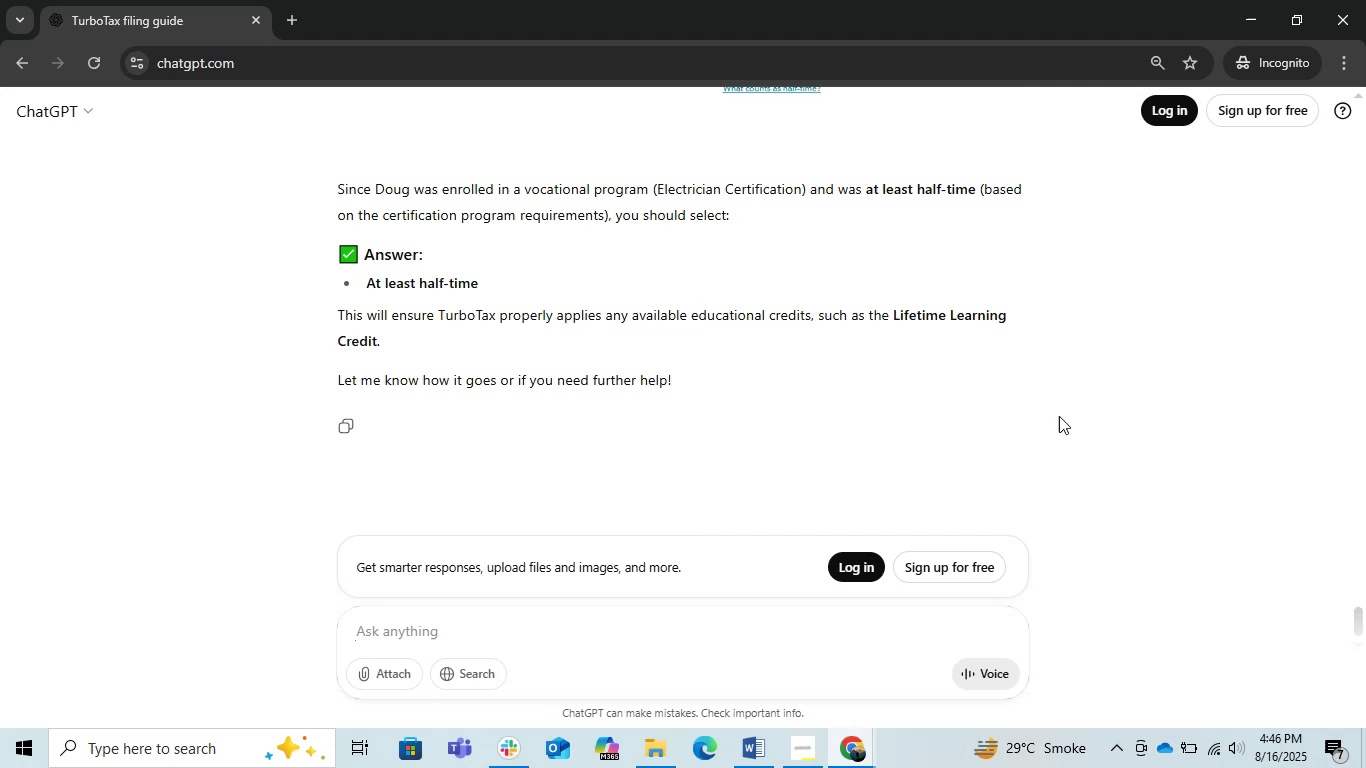 
key(Alt+AltLeft)
 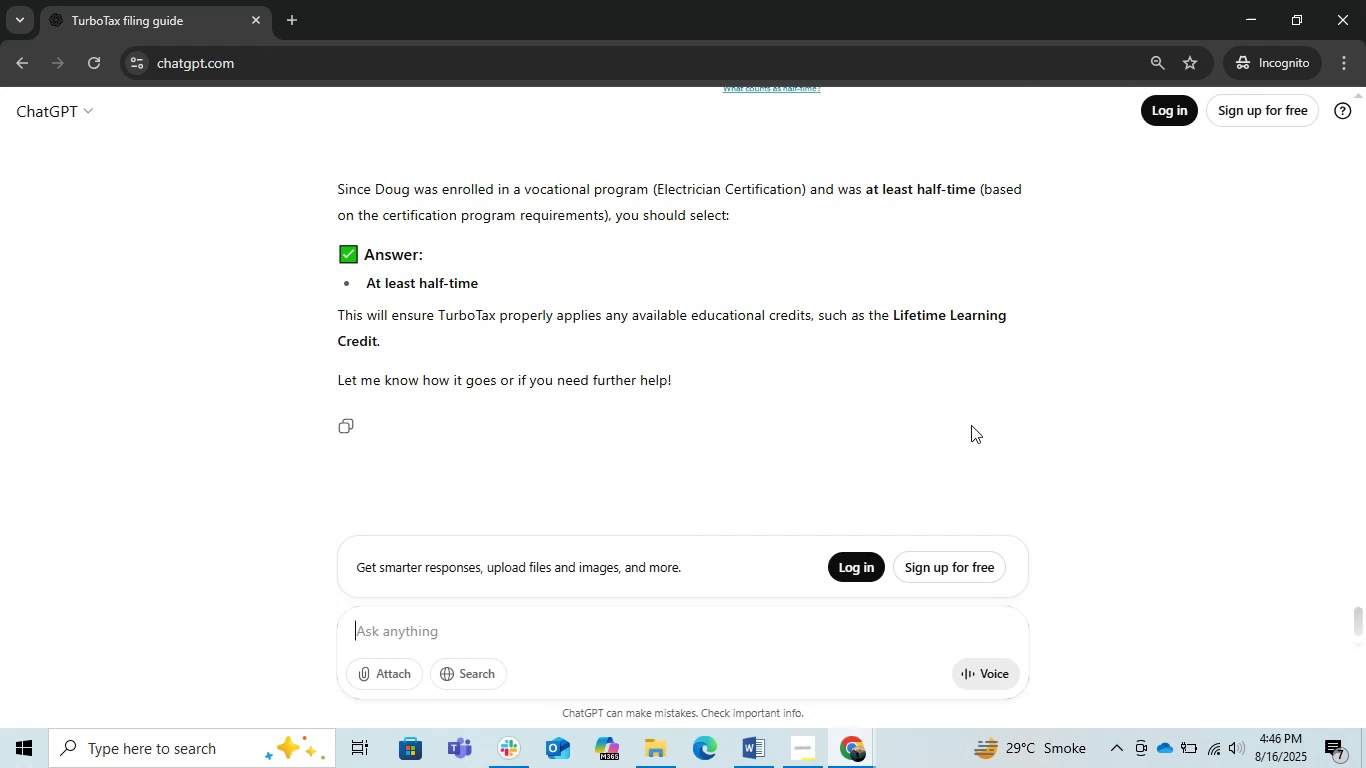 
key(Alt+Tab)
 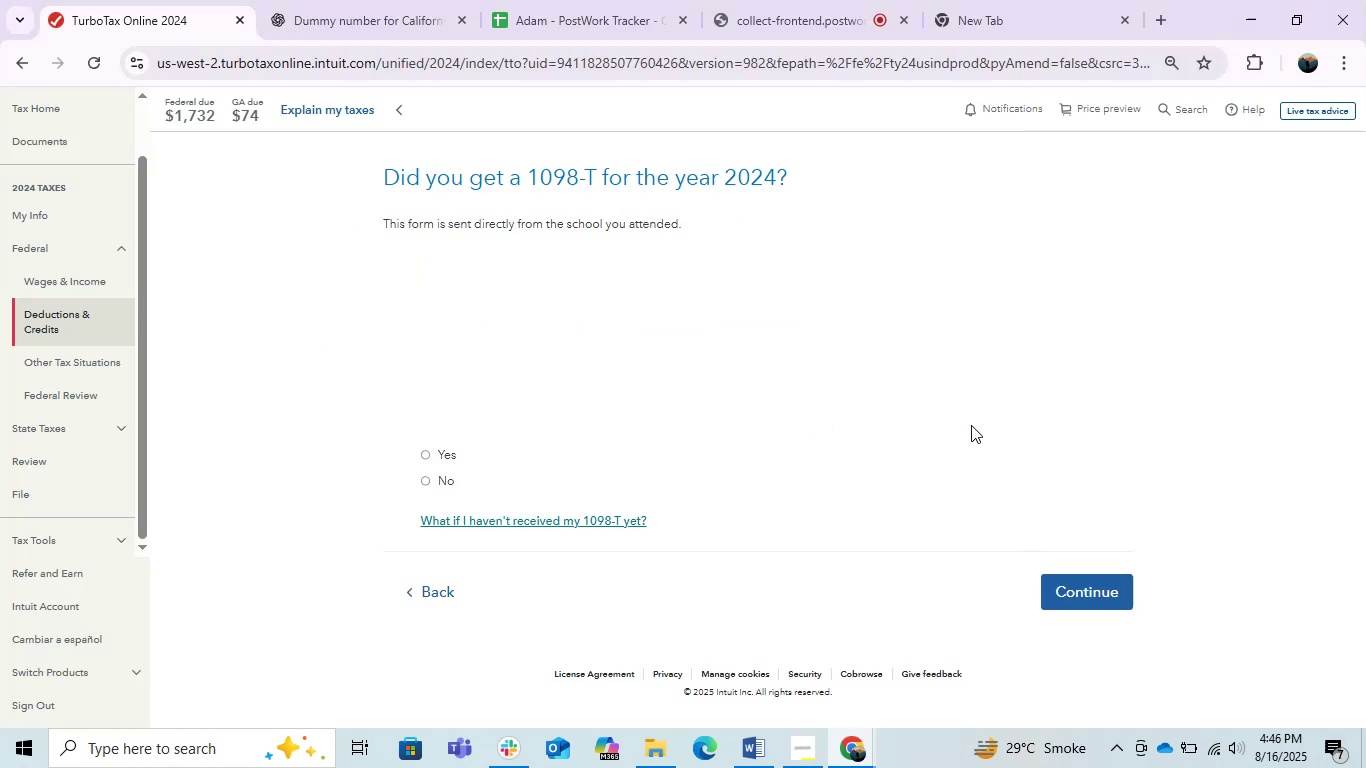 
key(Alt+AltLeft)
 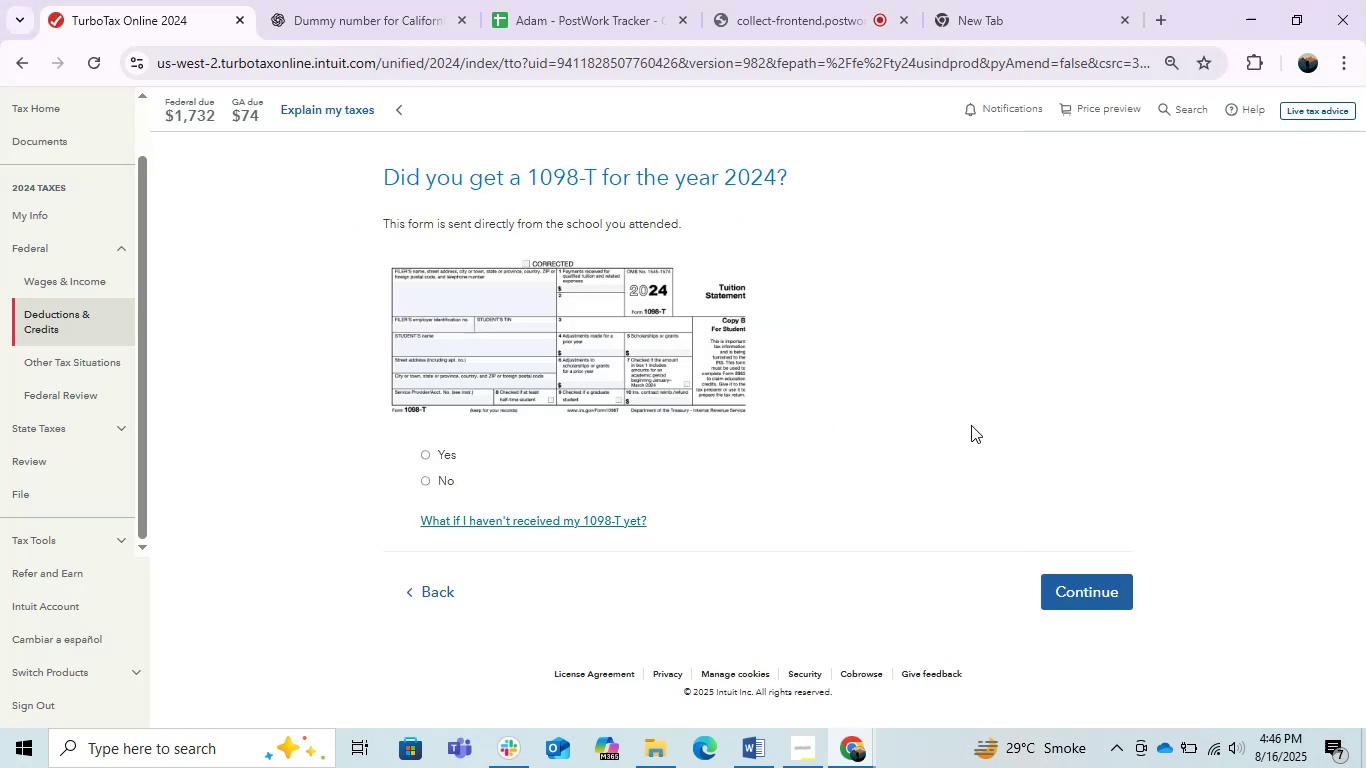 
key(Alt+Tab)
 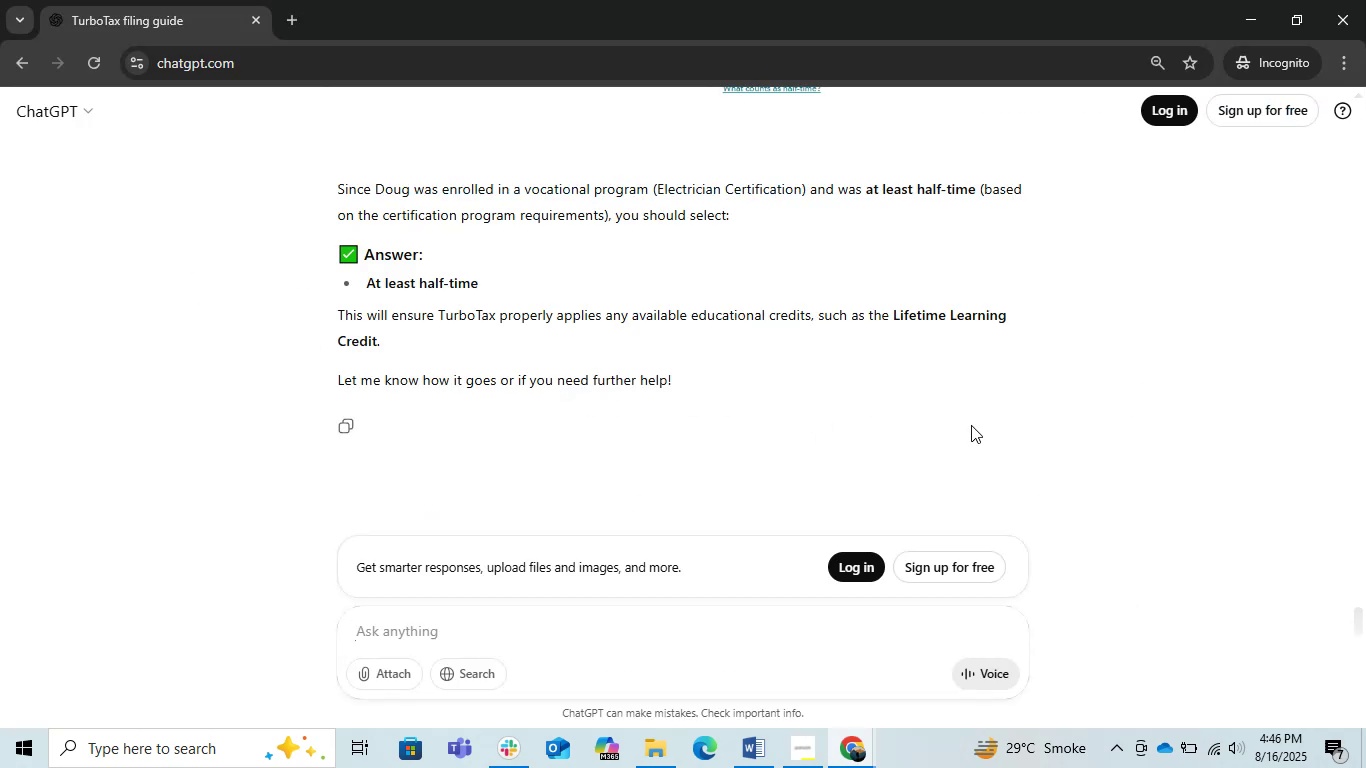 
wait(8.17)
 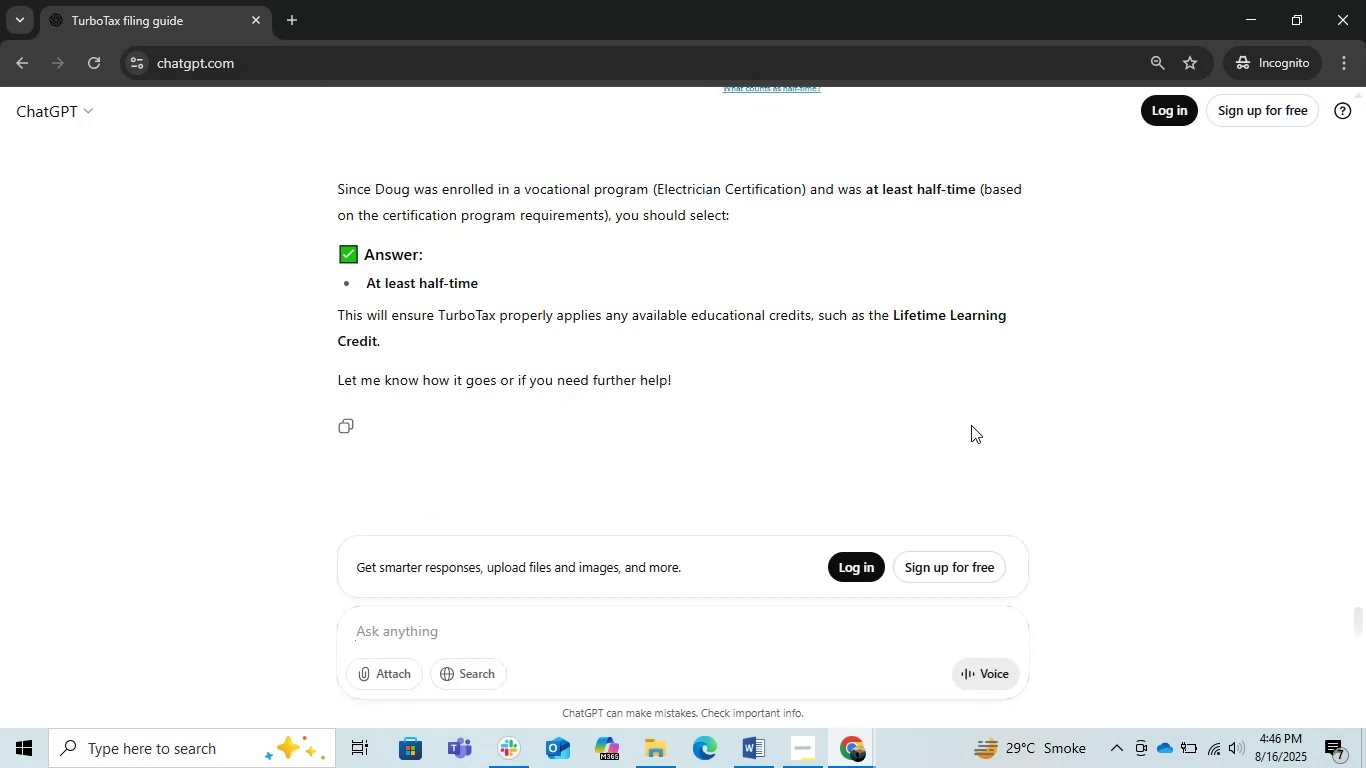 
key(Alt+AltLeft)
 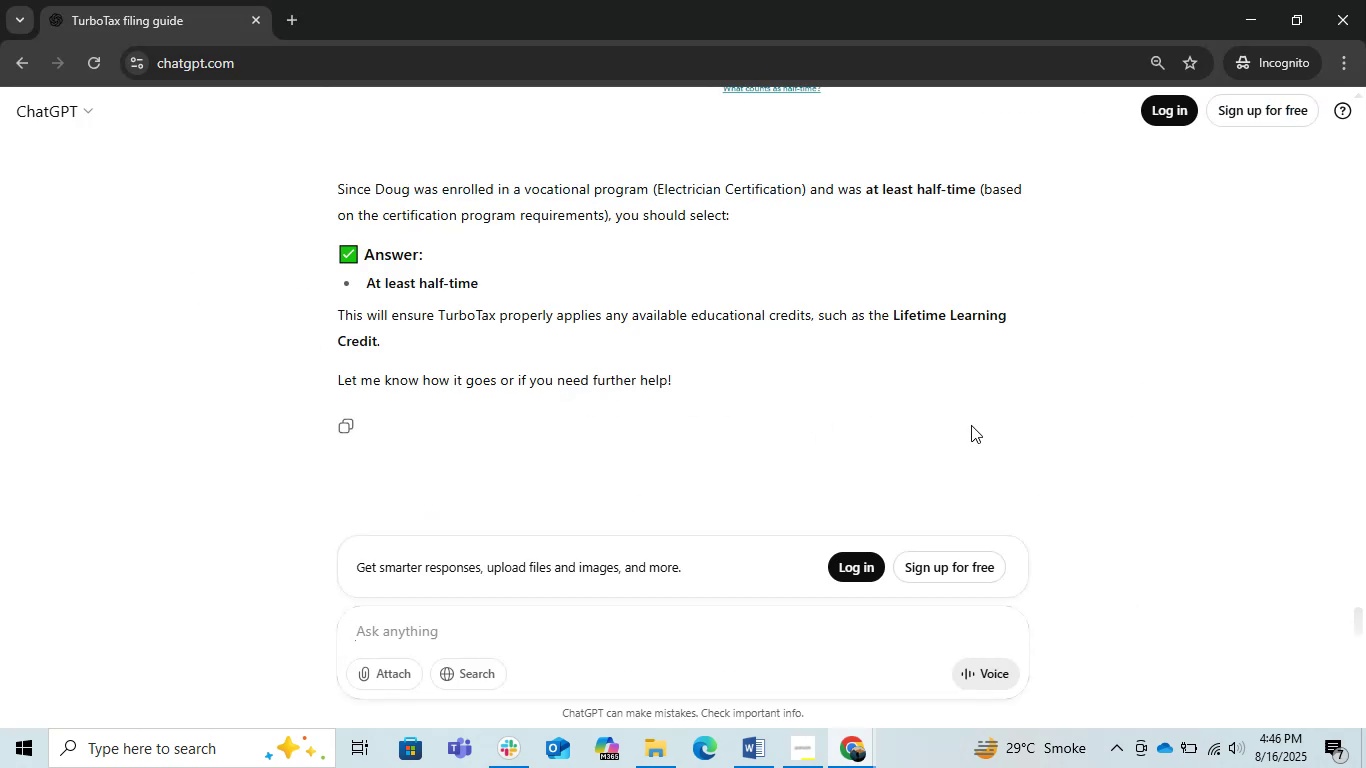 
key(Alt+Tab)
 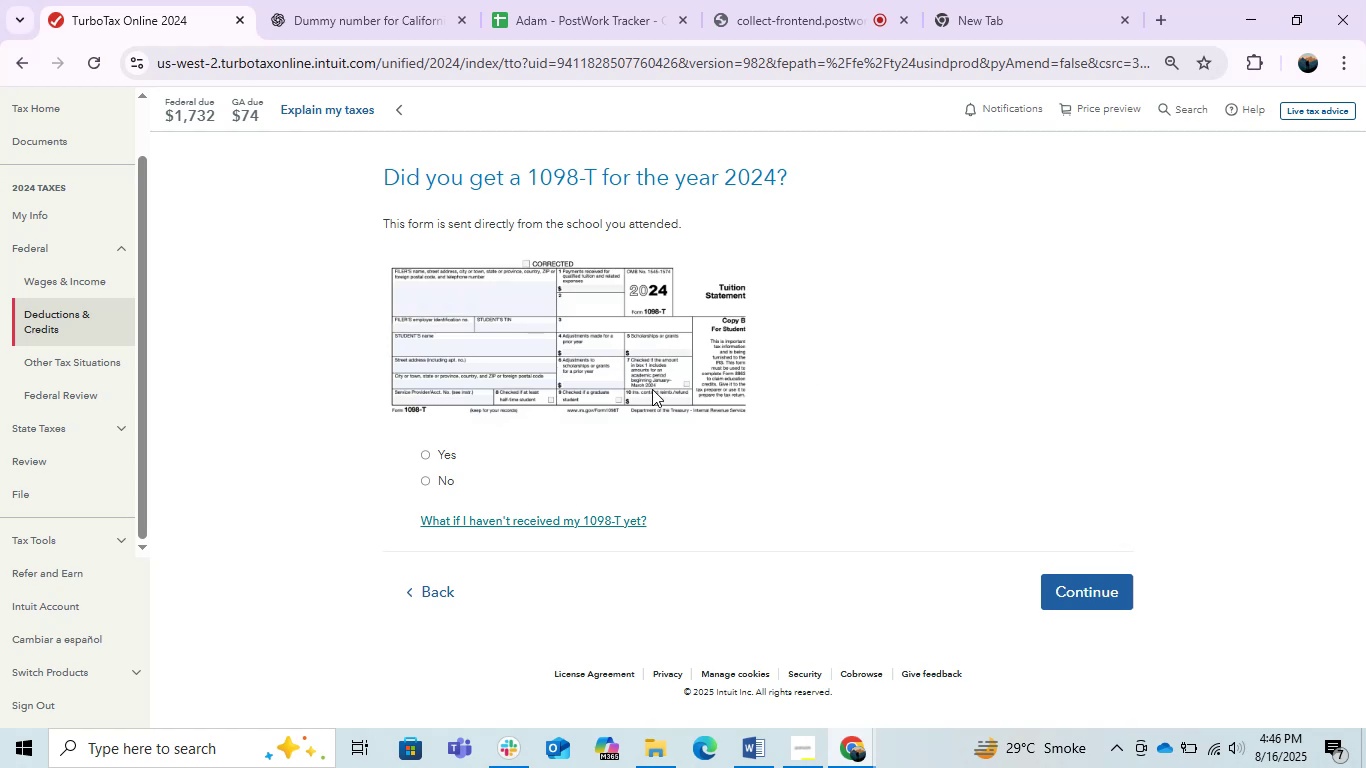 
wait(12.02)
 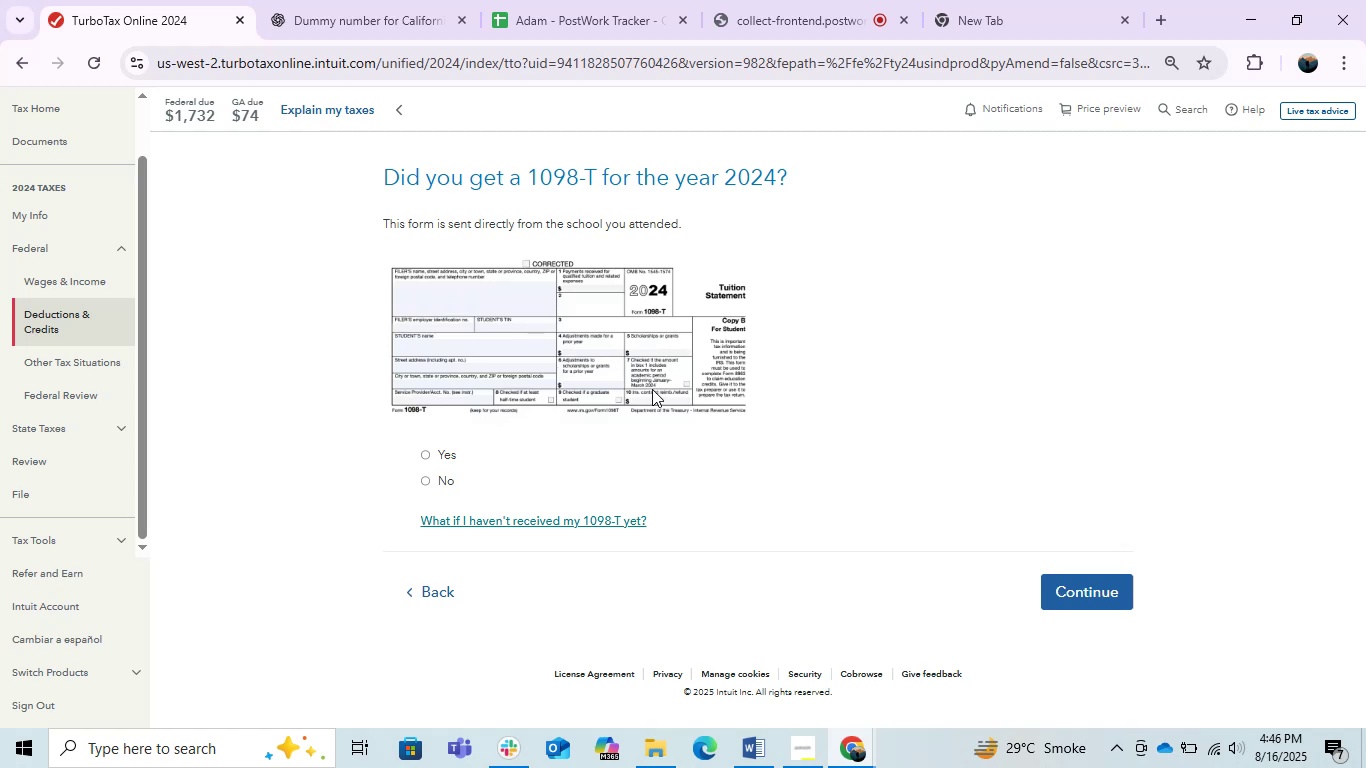 
left_click([550, 398])
 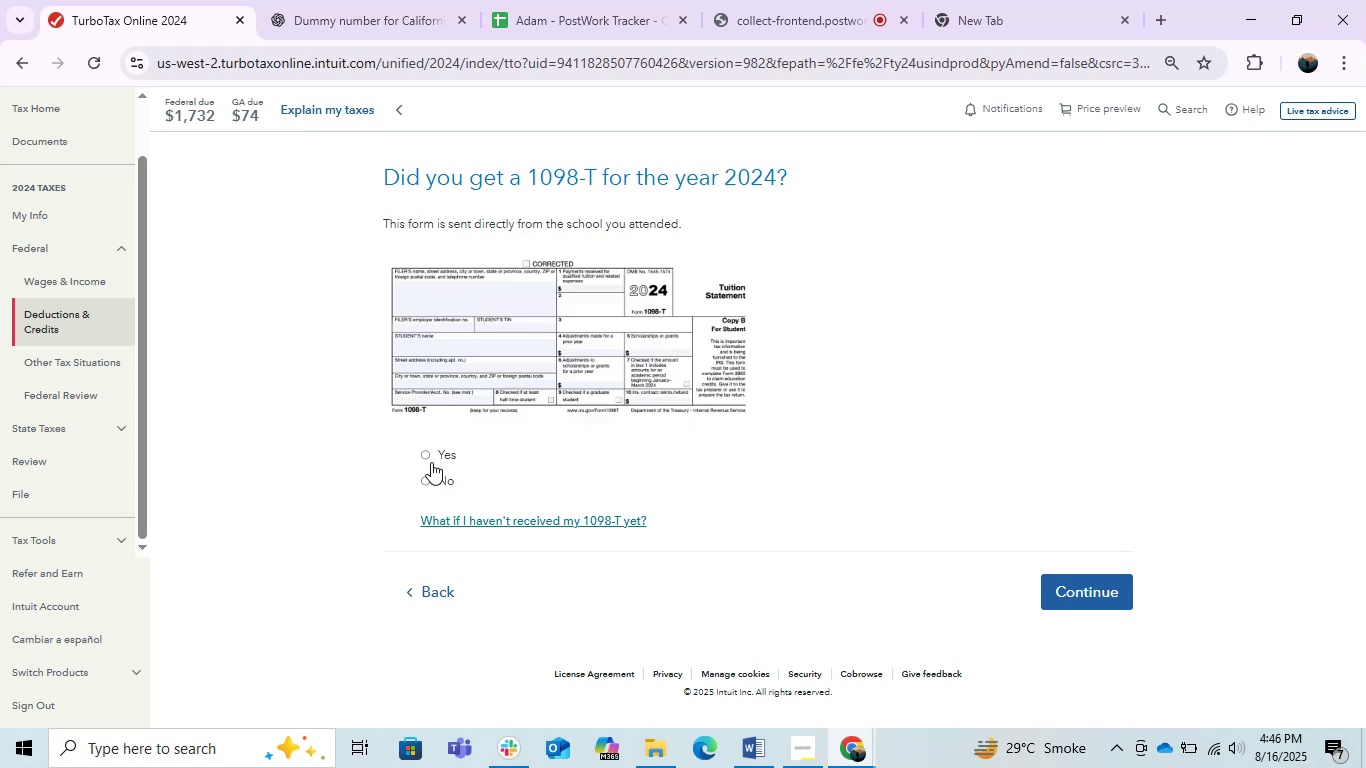 
left_click([428, 447])
 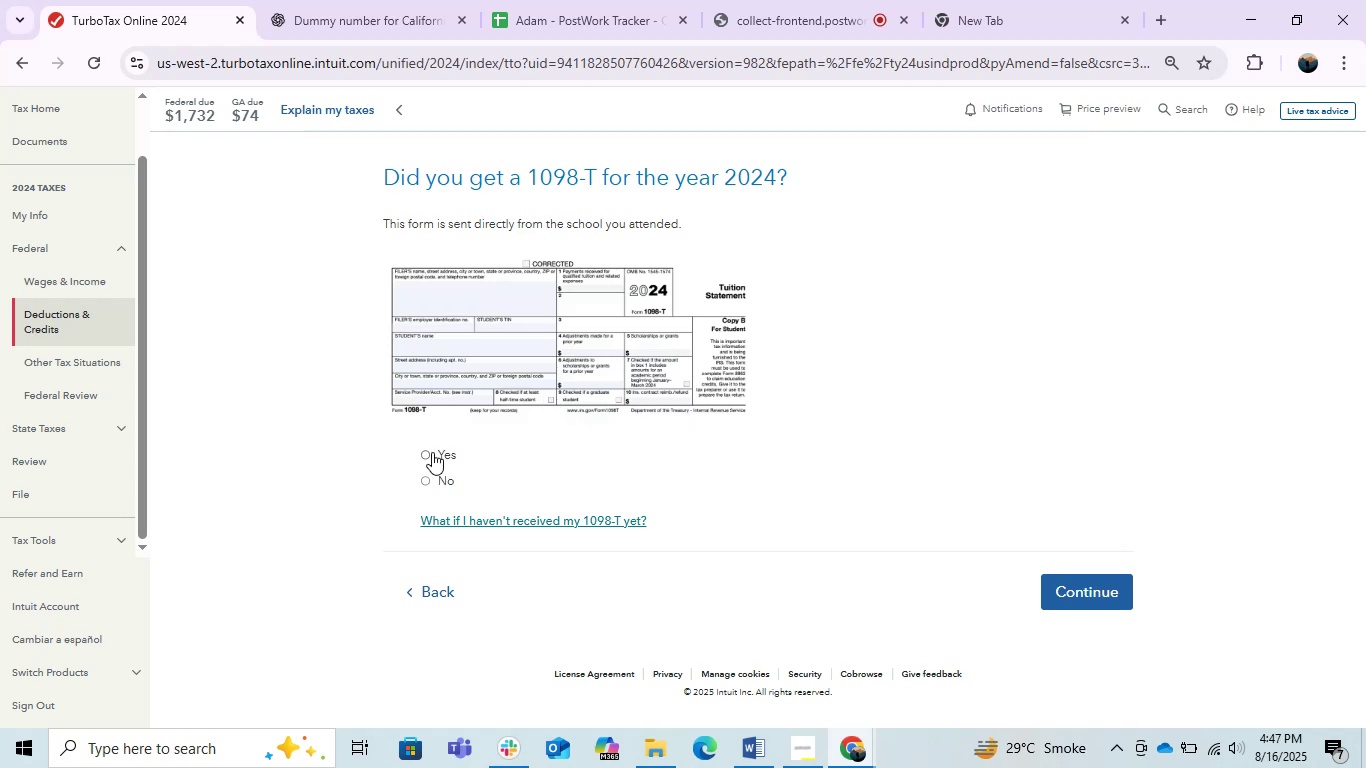 
left_click([429, 455])
 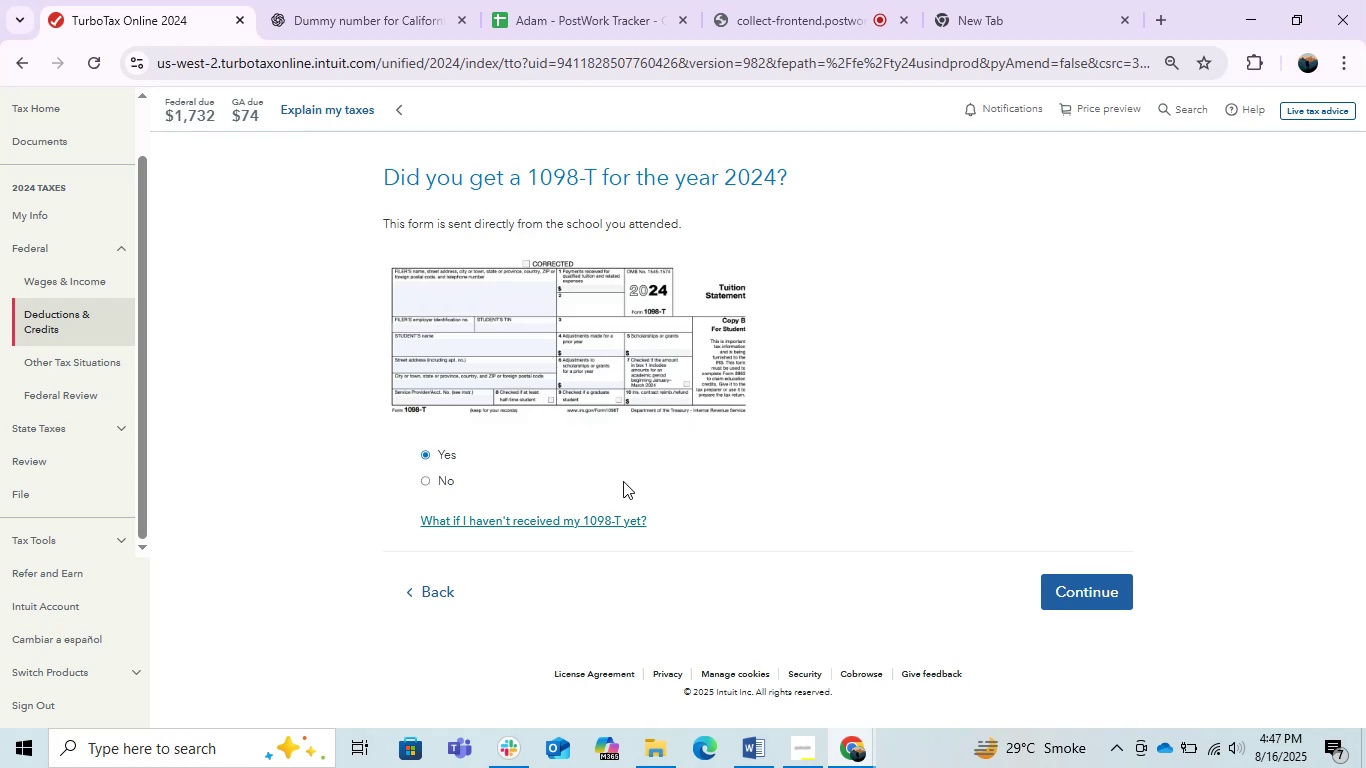 
wait(8.14)
 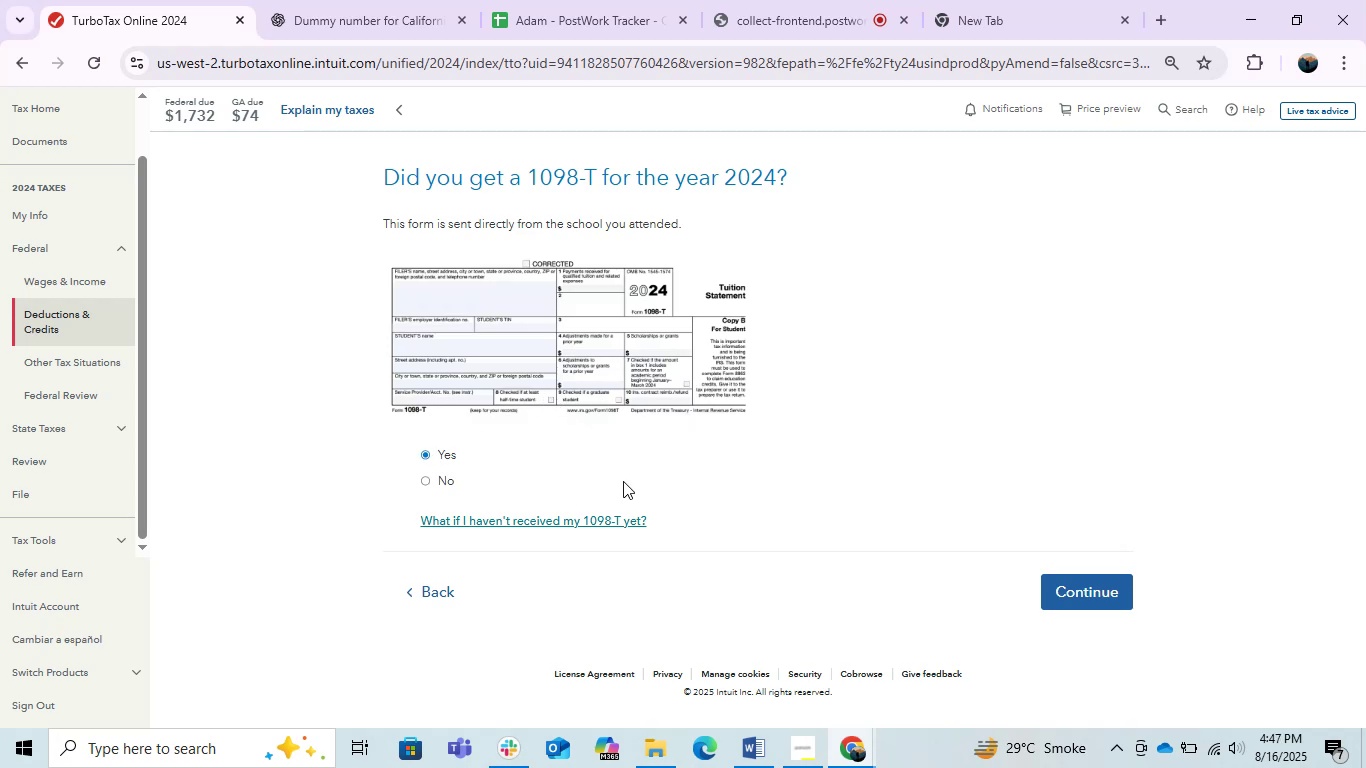 
left_click([626, 474])
 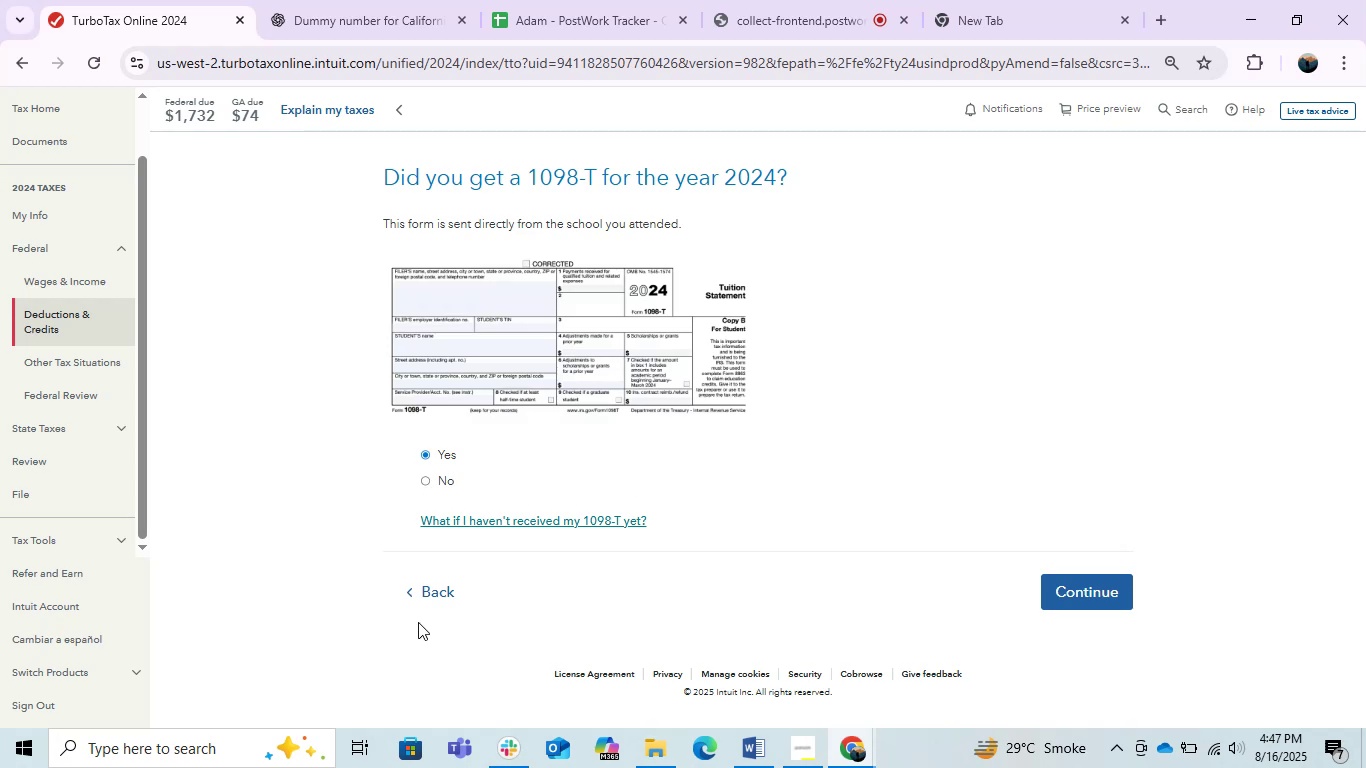 
left_click([428, 583])
 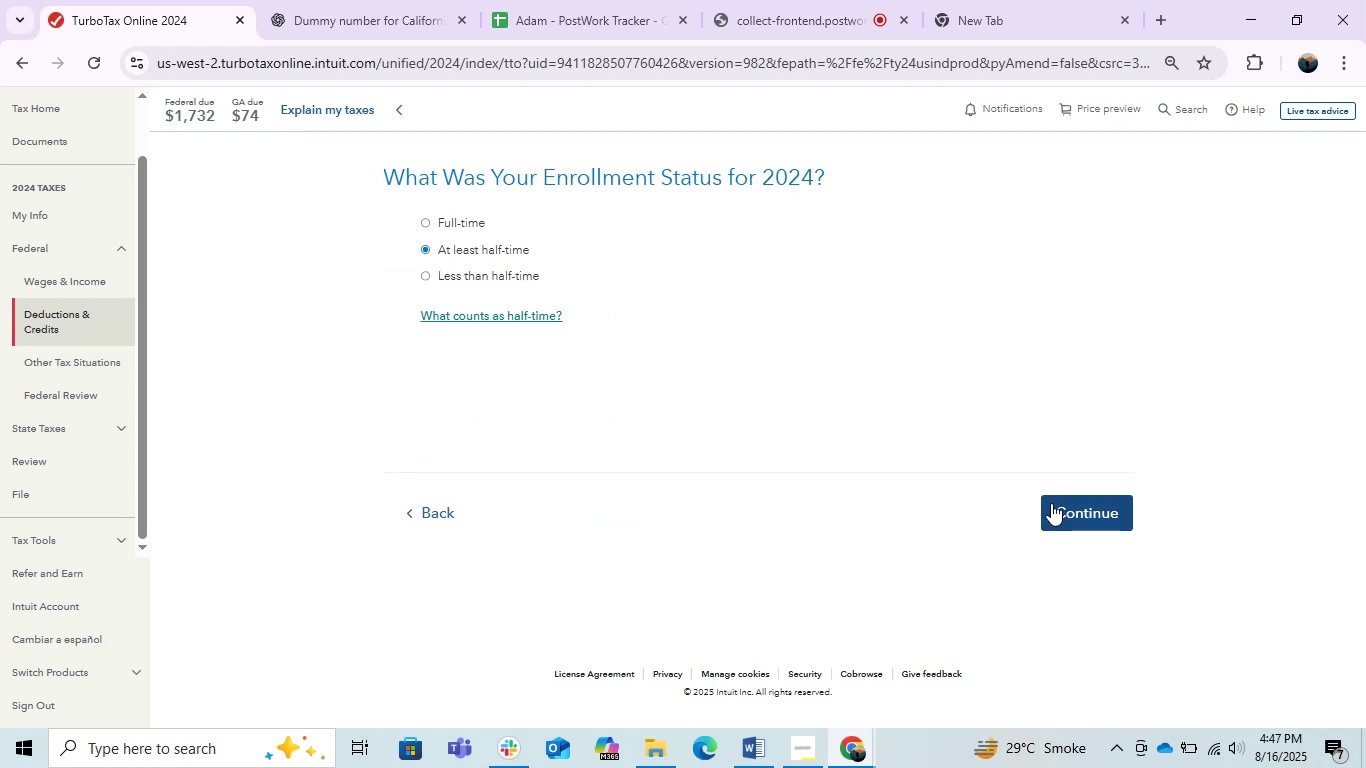 
left_click([1052, 502])
 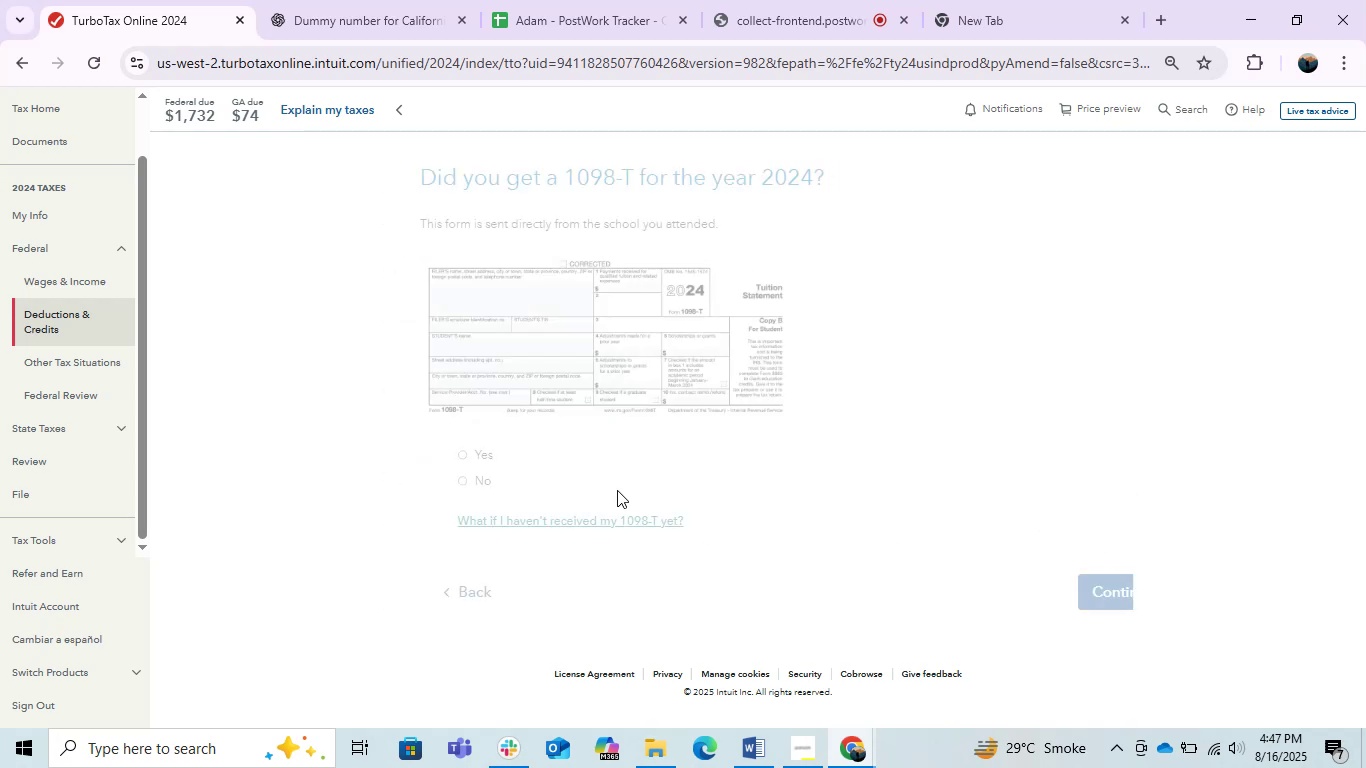 
key(Alt+AltLeft)
 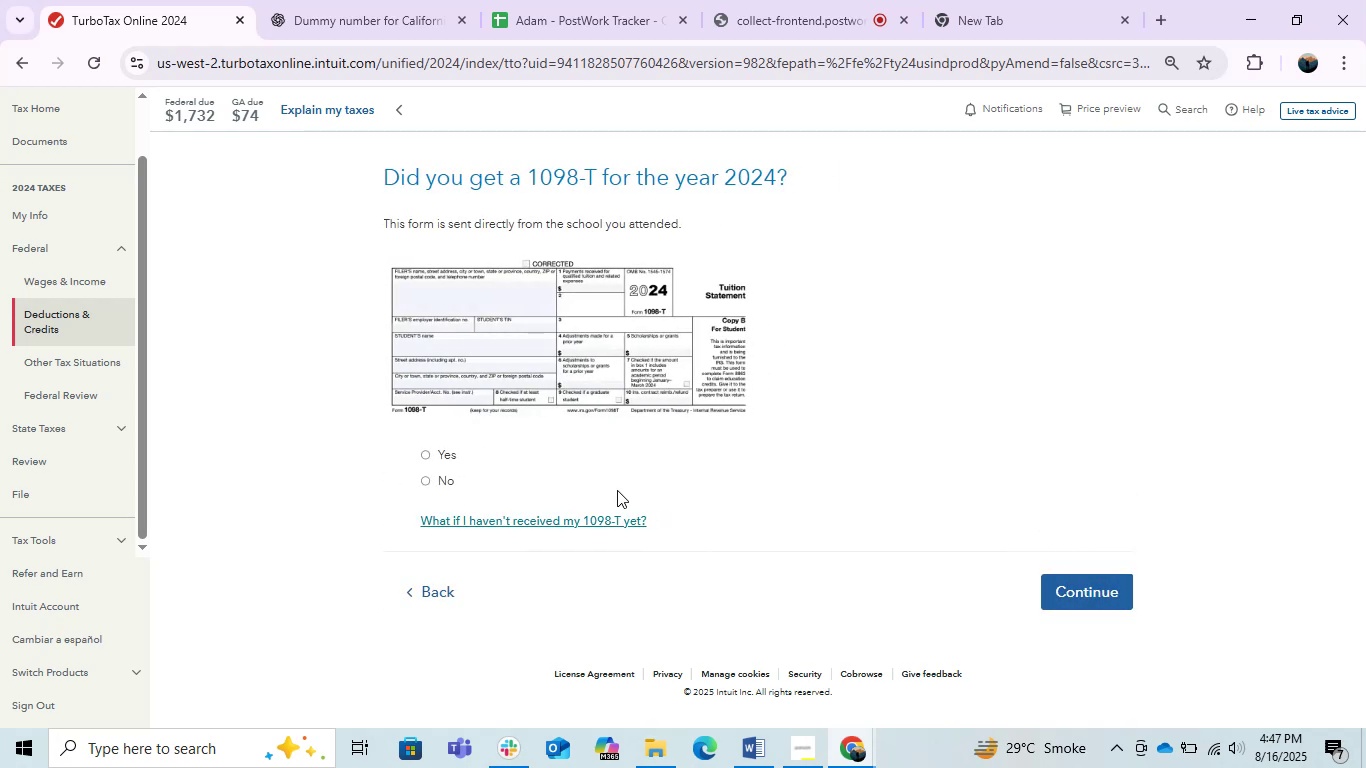 
key(Alt+Tab)
 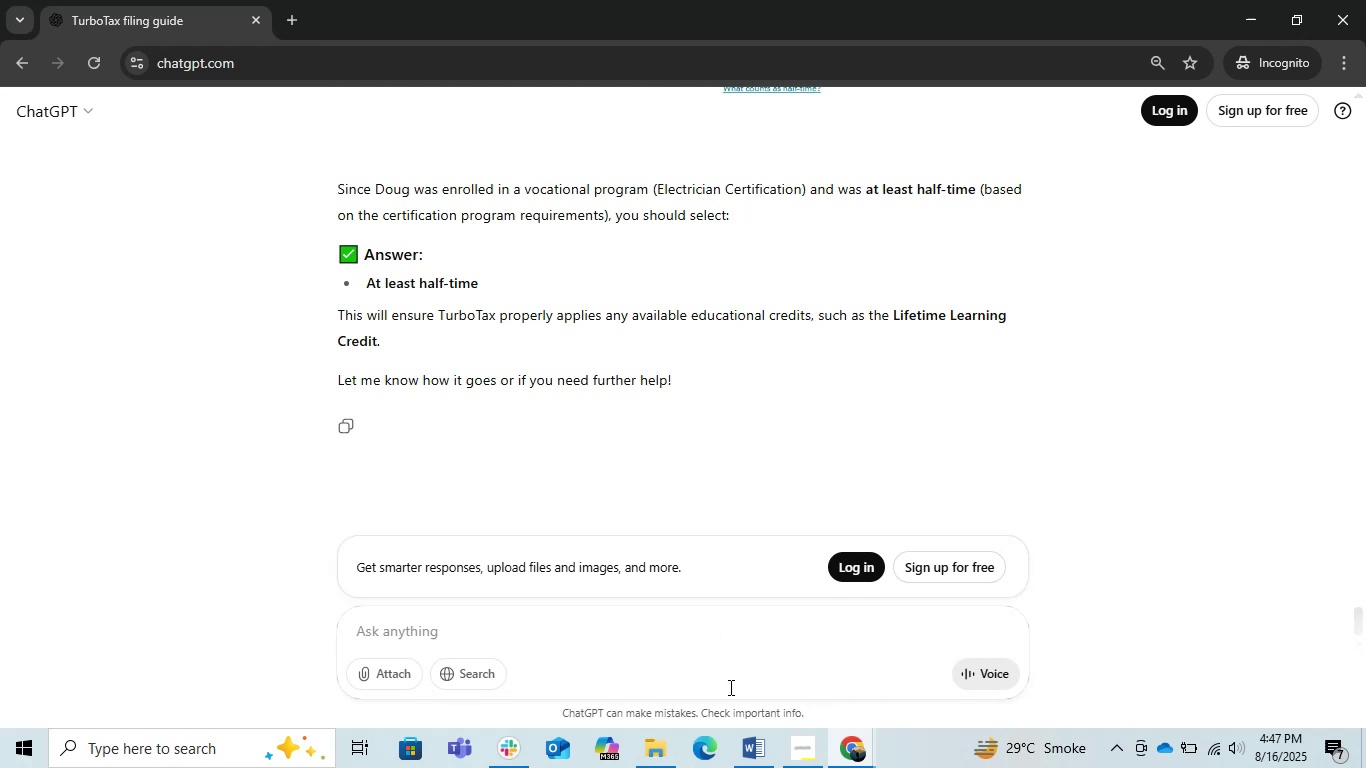 
left_click([755, 750])
 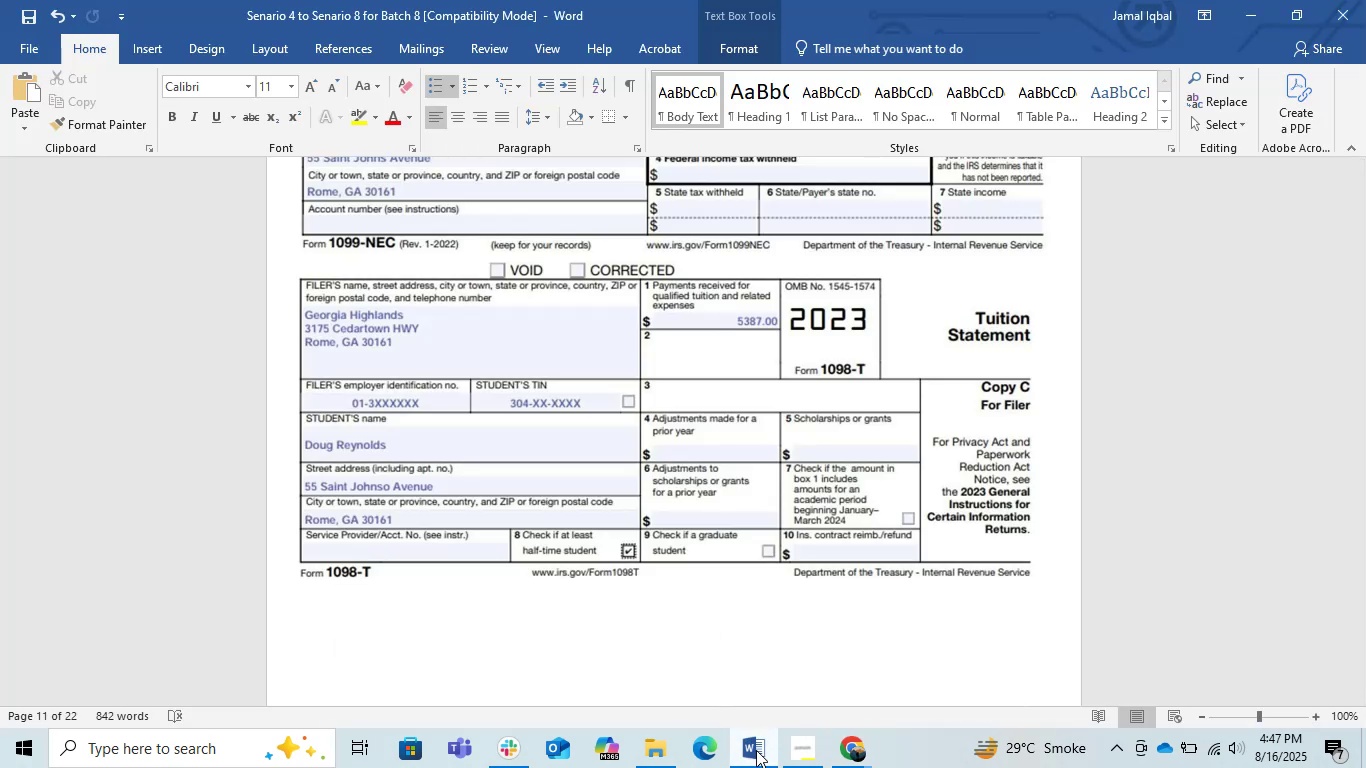 
wait(7.58)
 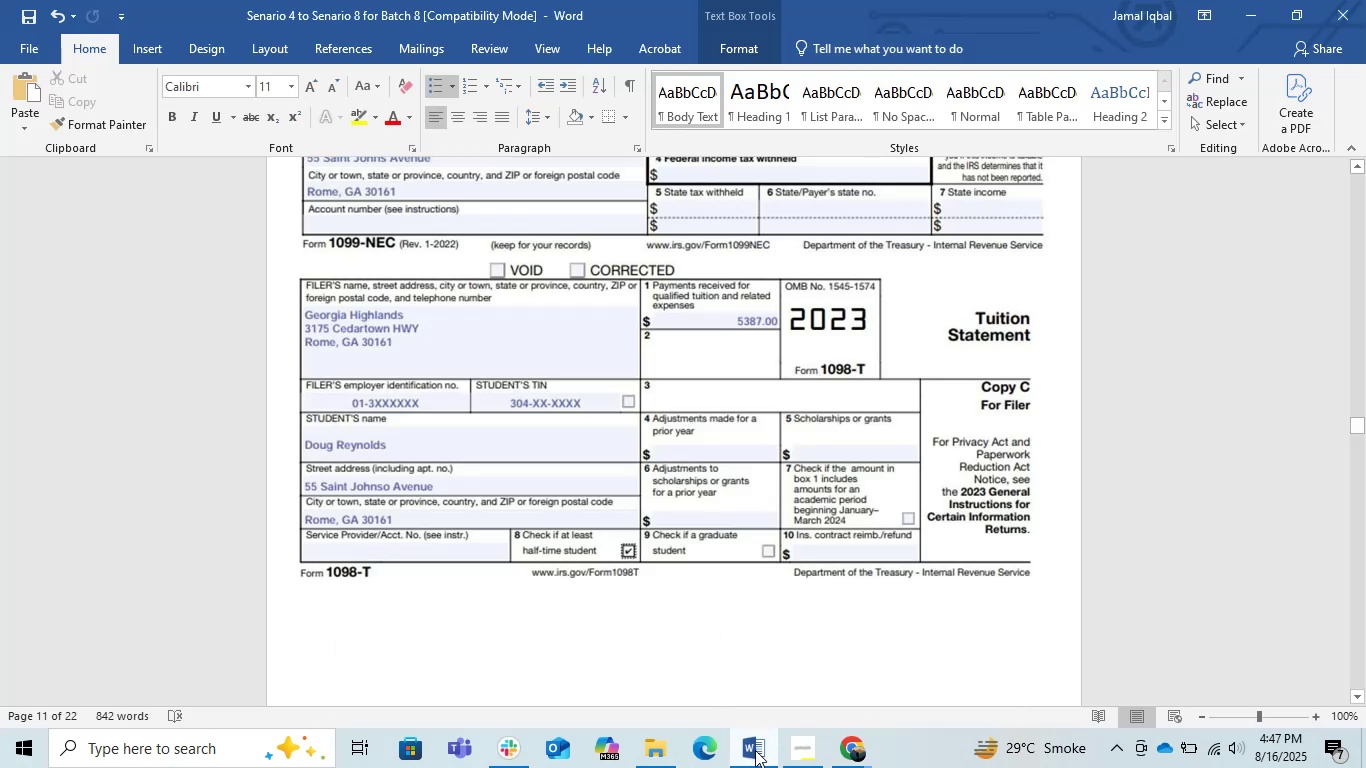 
left_click([756, 750])
 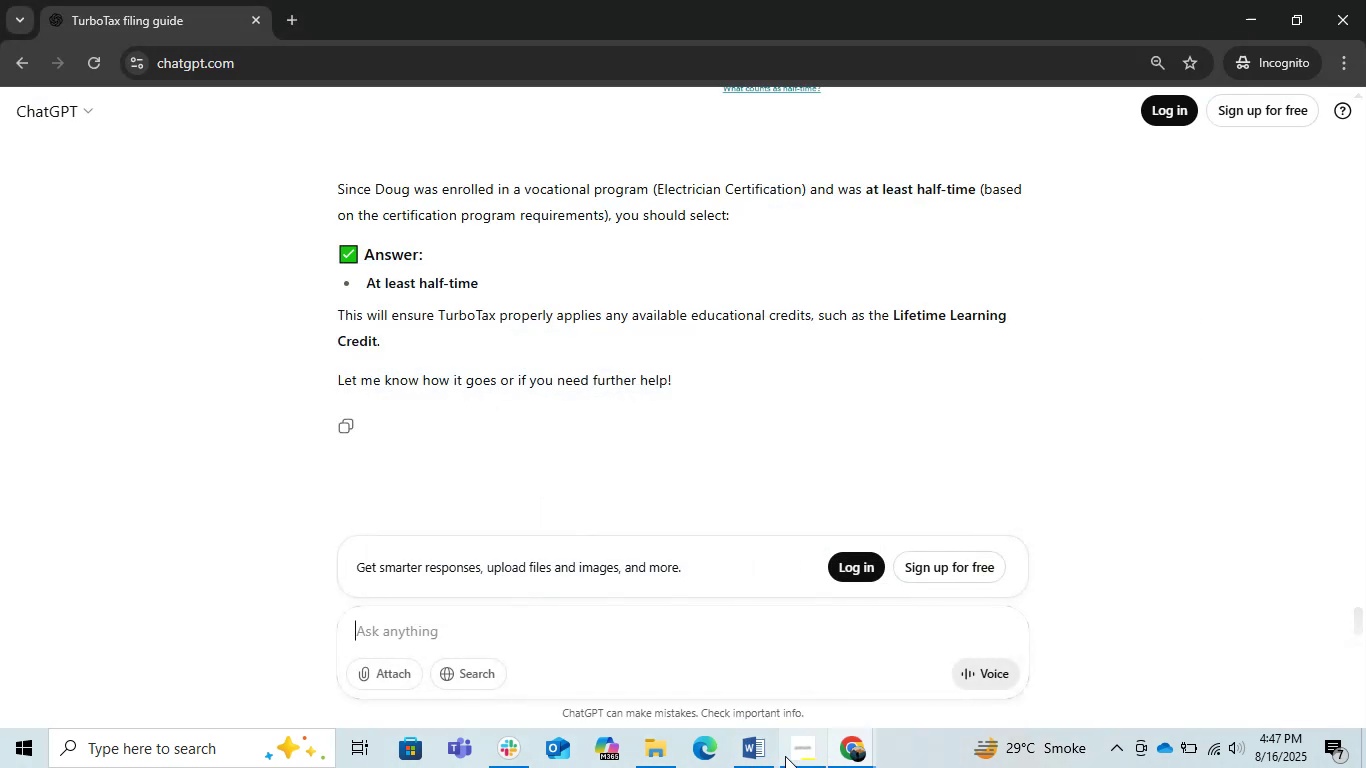 
left_click([838, 741])
 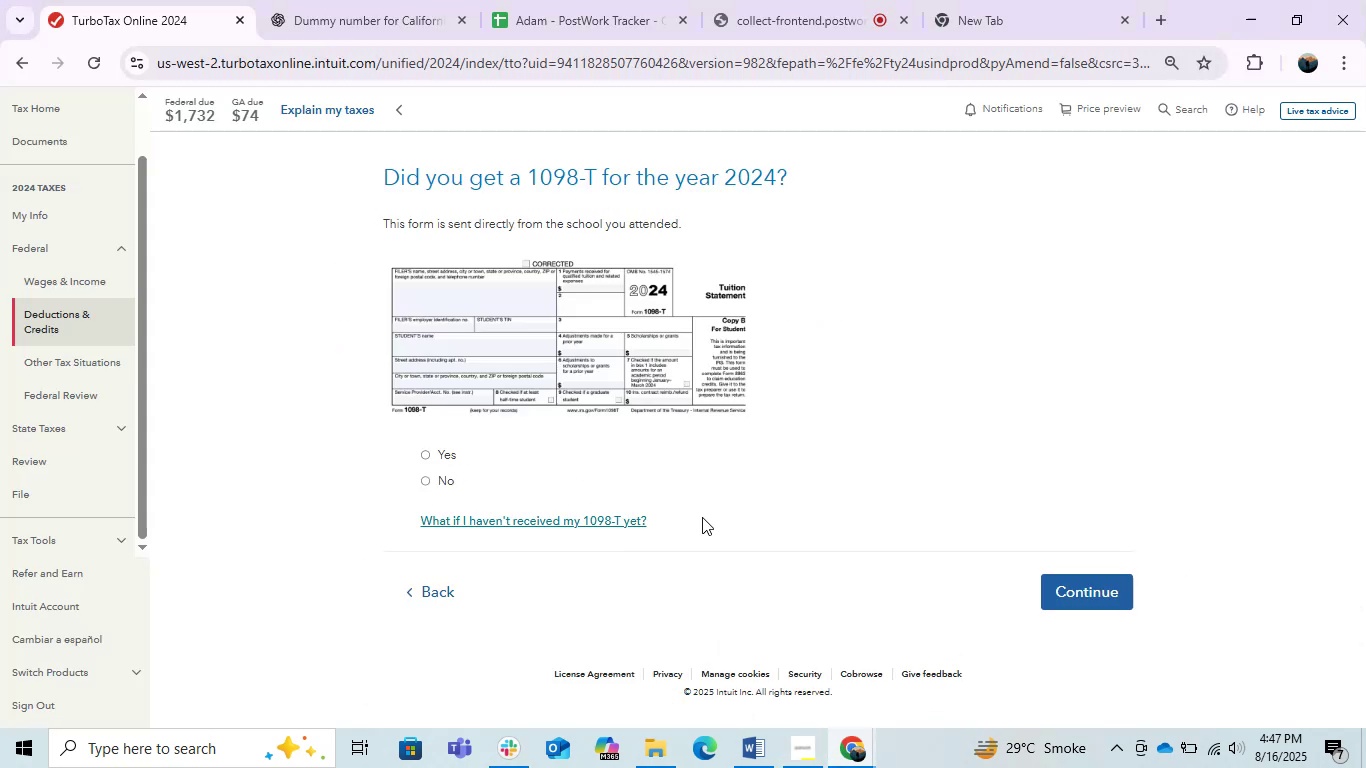 
key(PrintScreen)
 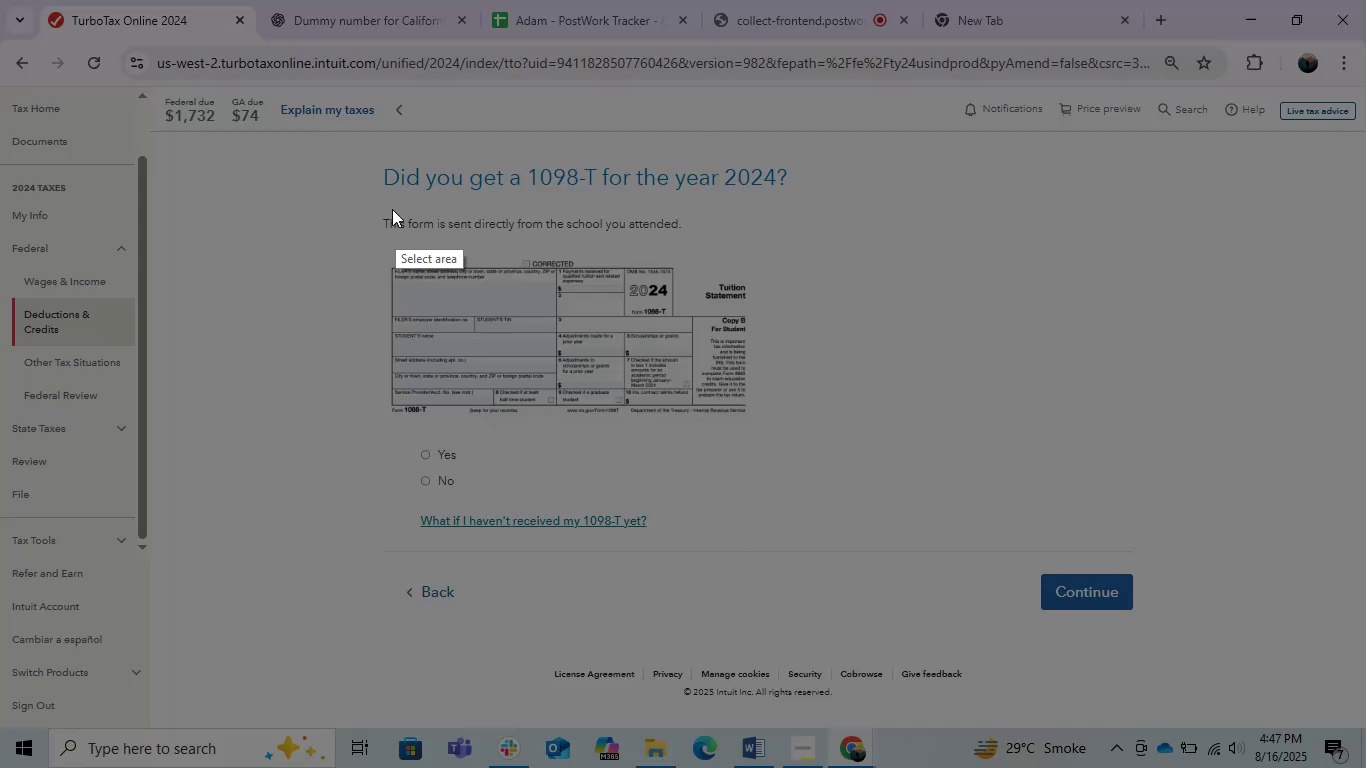 
left_click_drag(start_coordinate=[321, 118], to_coordinate=[1220, 665])
 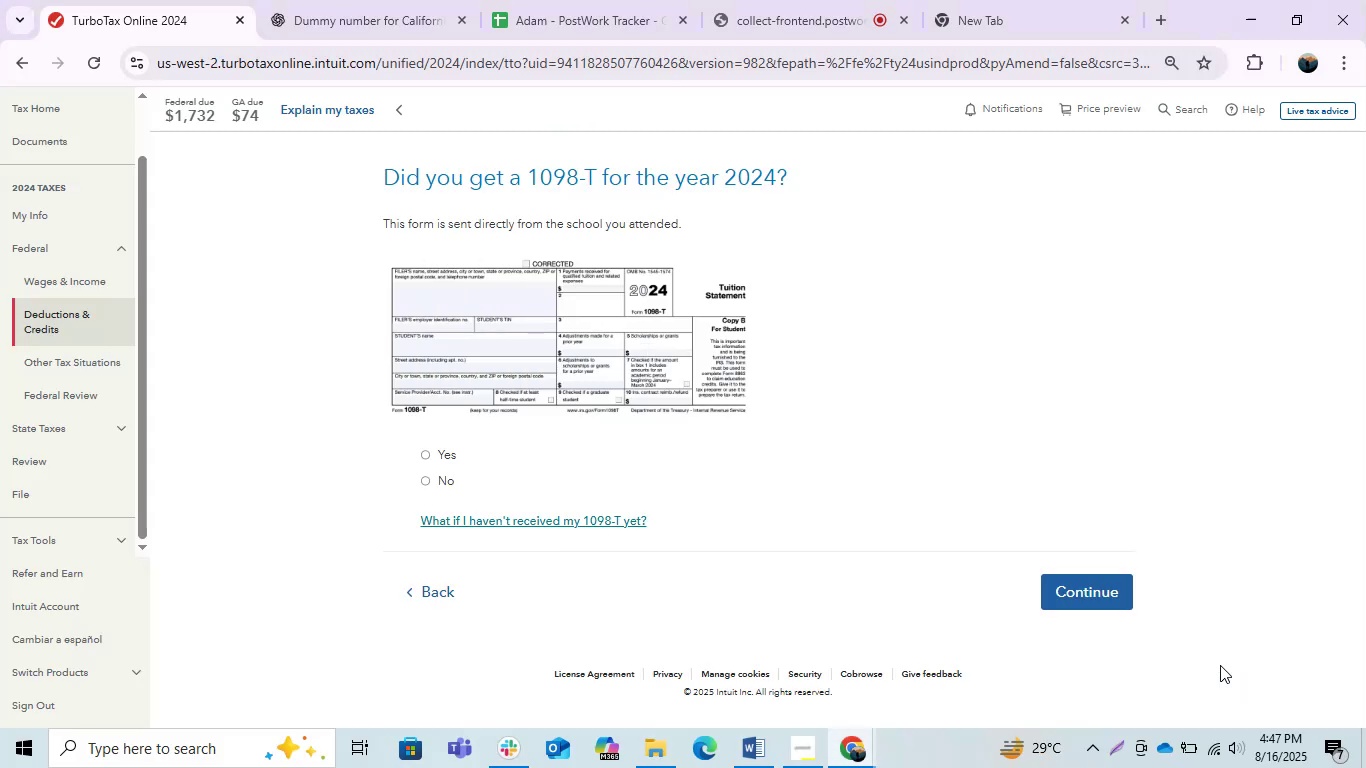 
key(Control+C)
 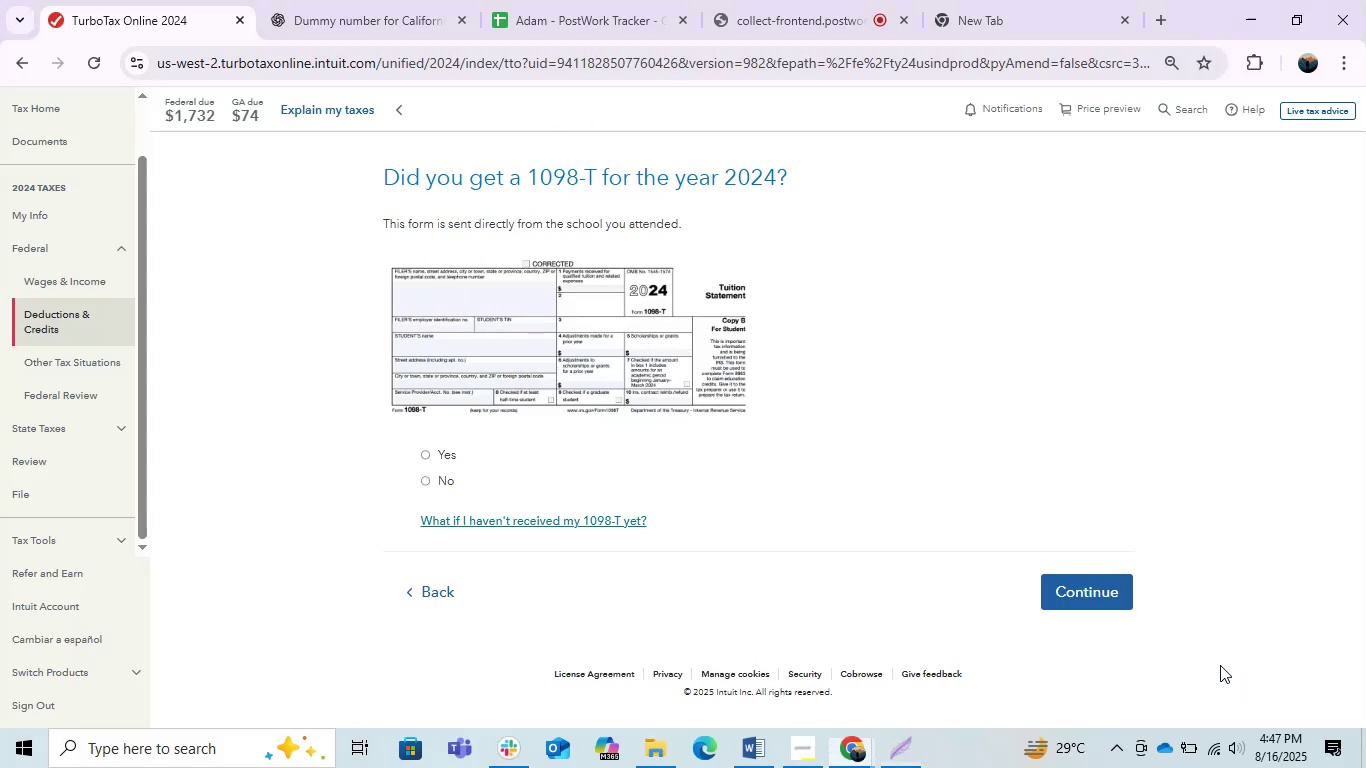 
key(Alt+Tab)
 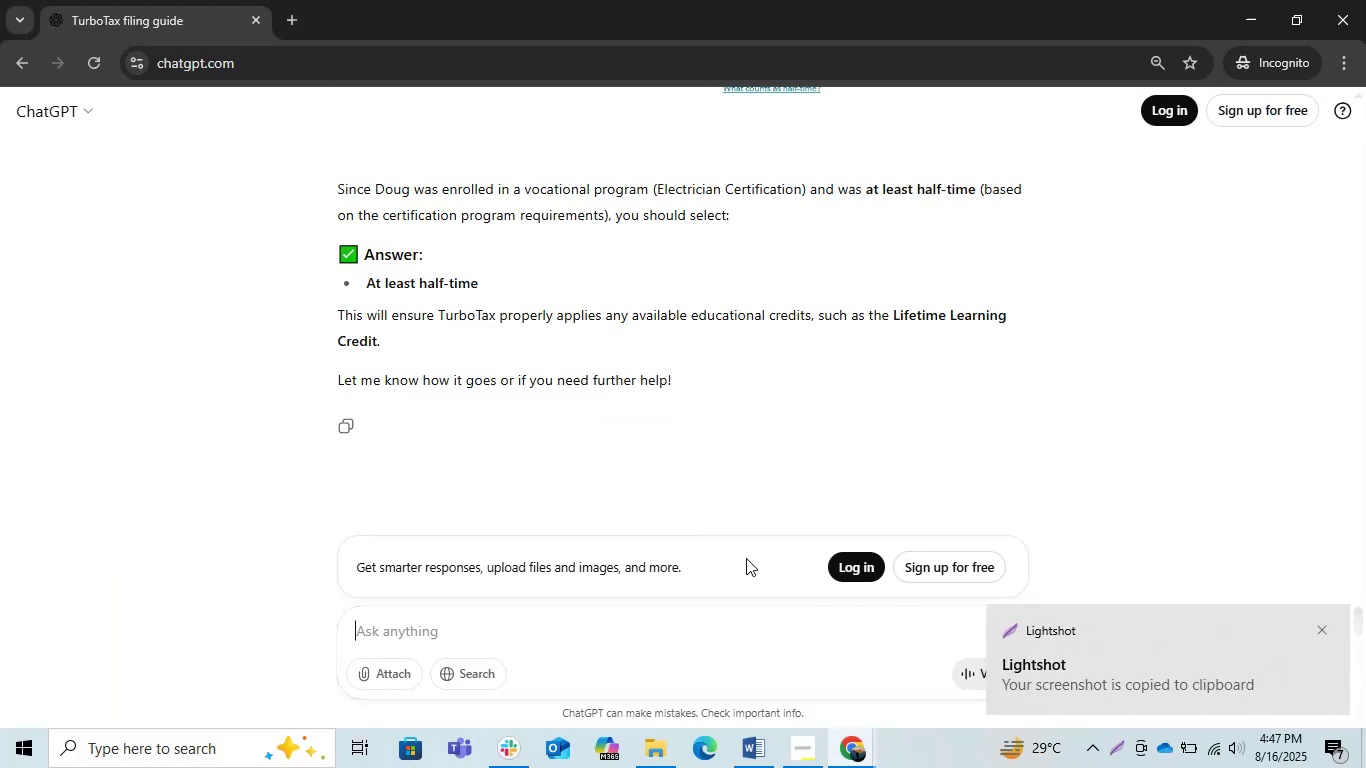 
key(Control+ControlLeft)
 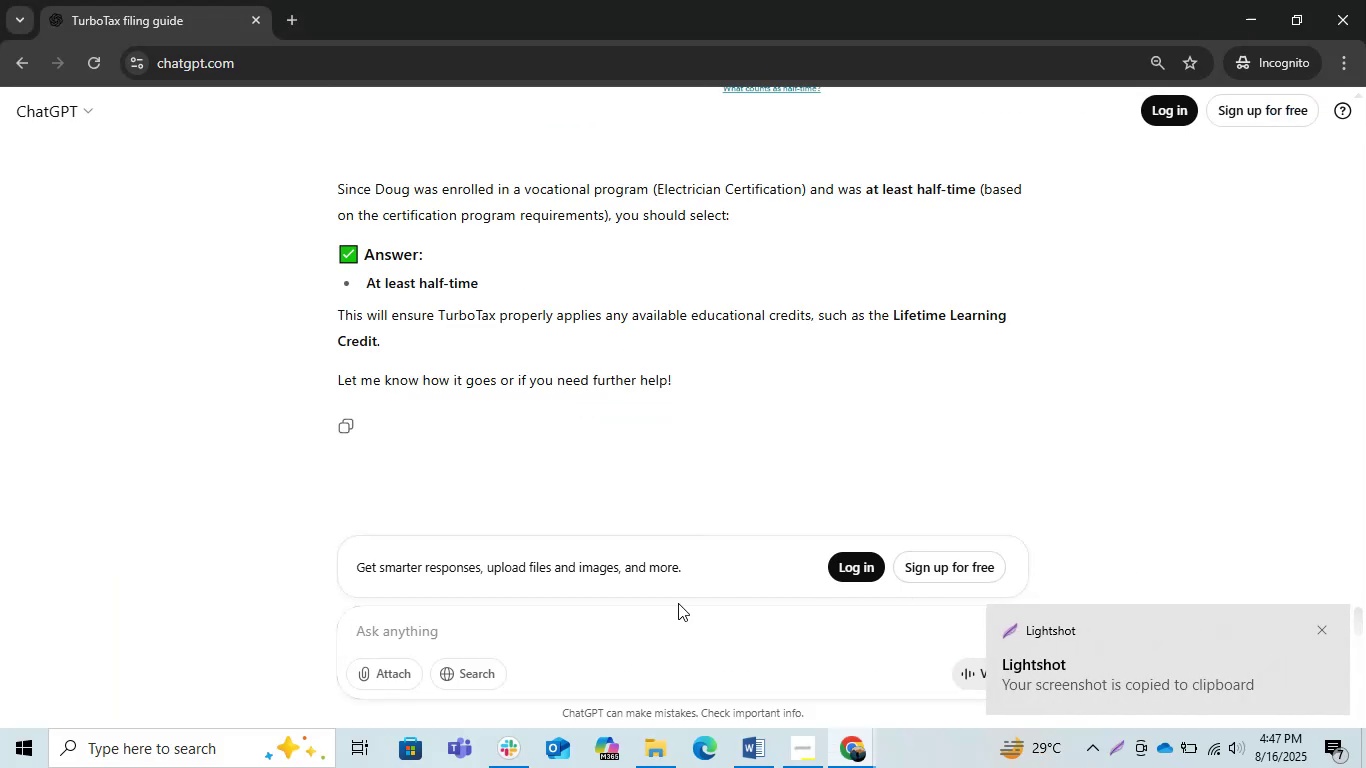 
key(Control+V)
 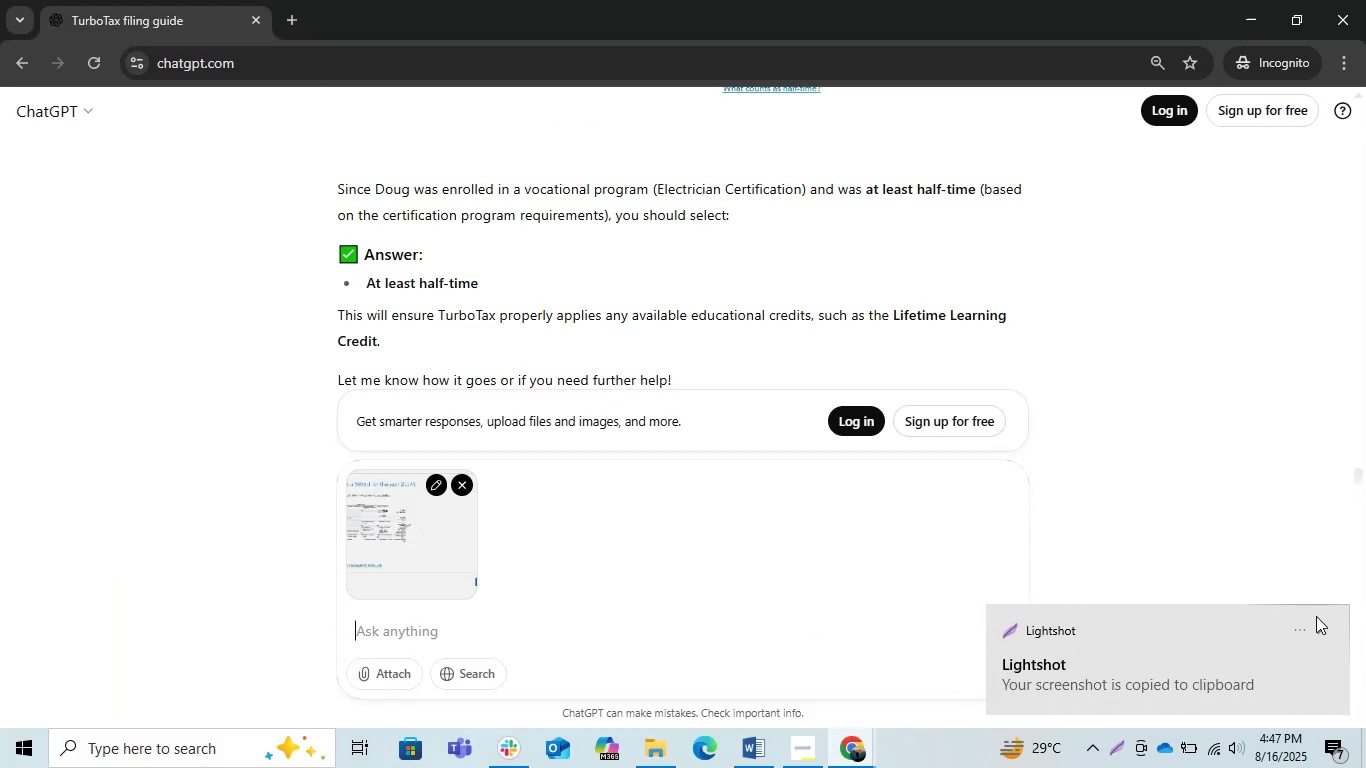 
left_click([1320, 627])
 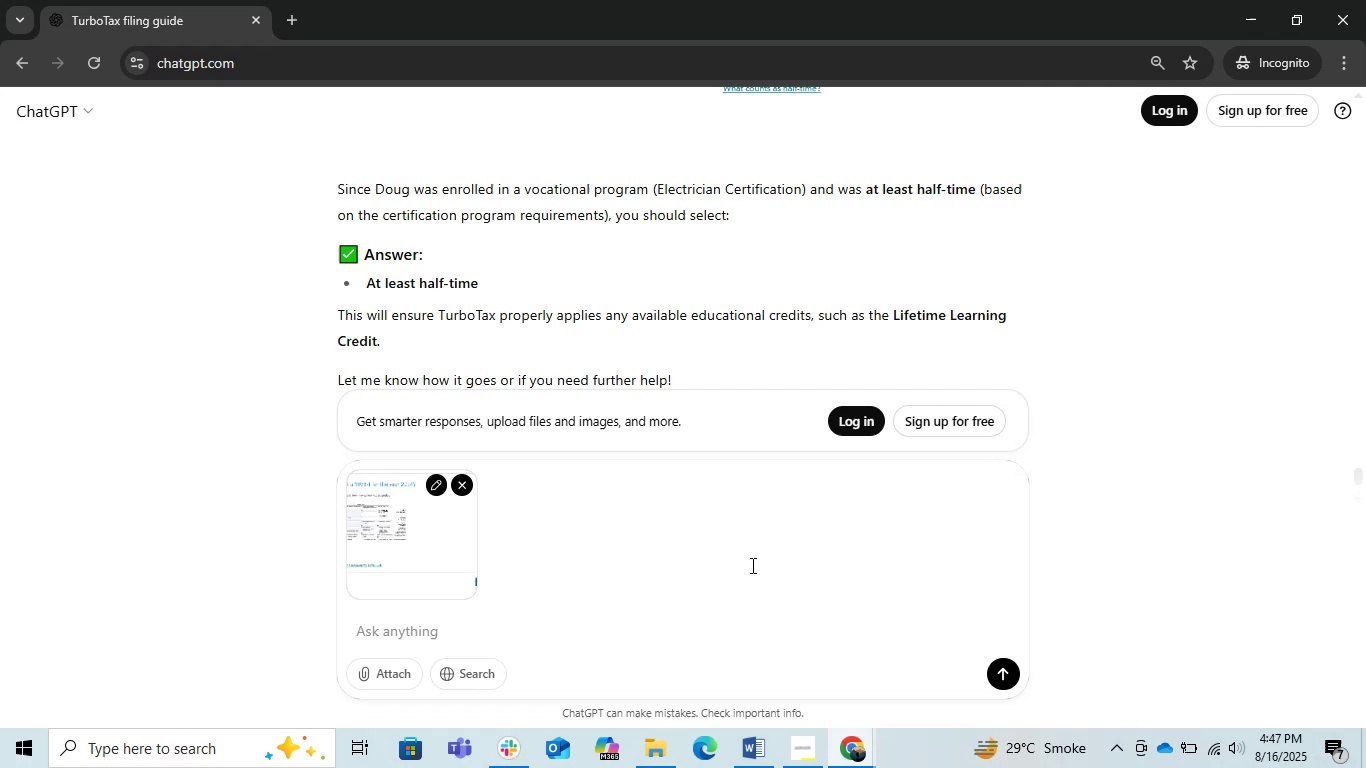 
key(Enter)
 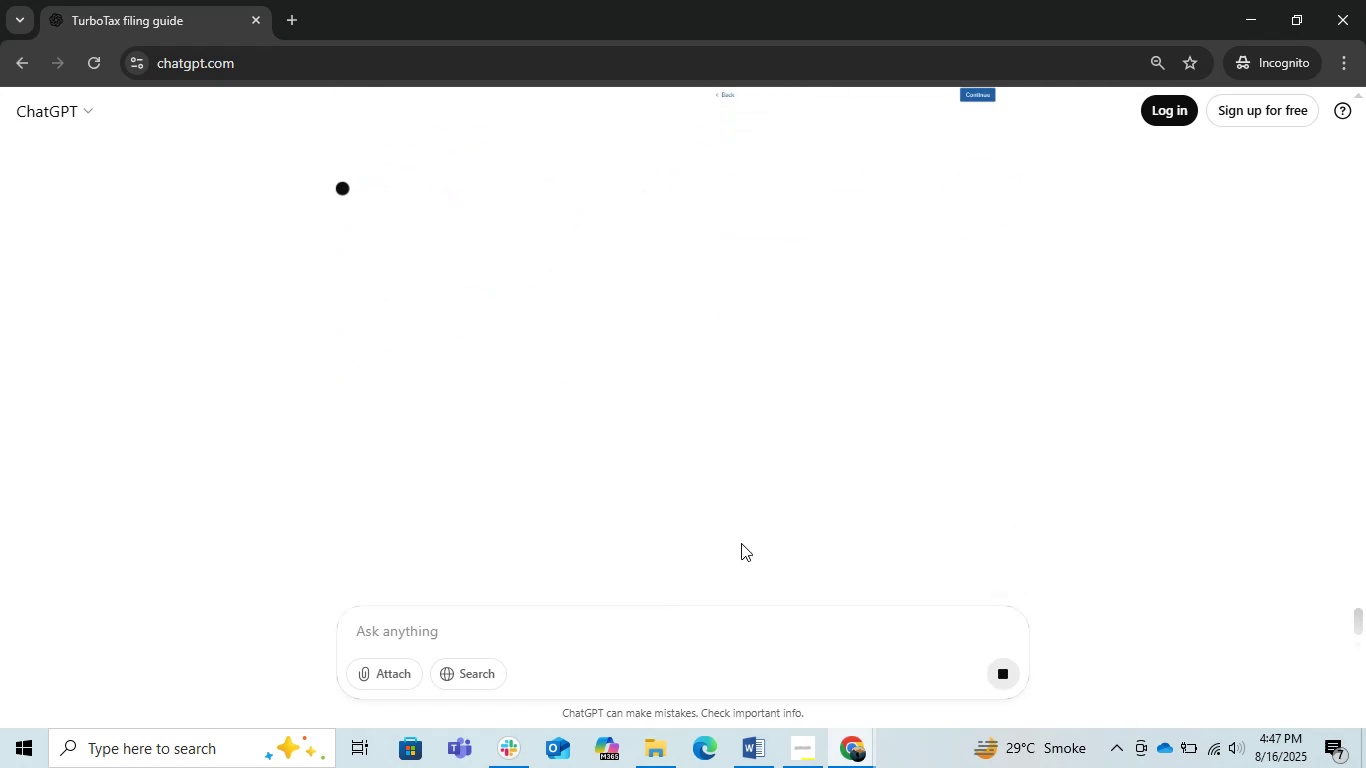 
scroll: coordinate [739, 531], scroll_direction: none, amount: 0.0
 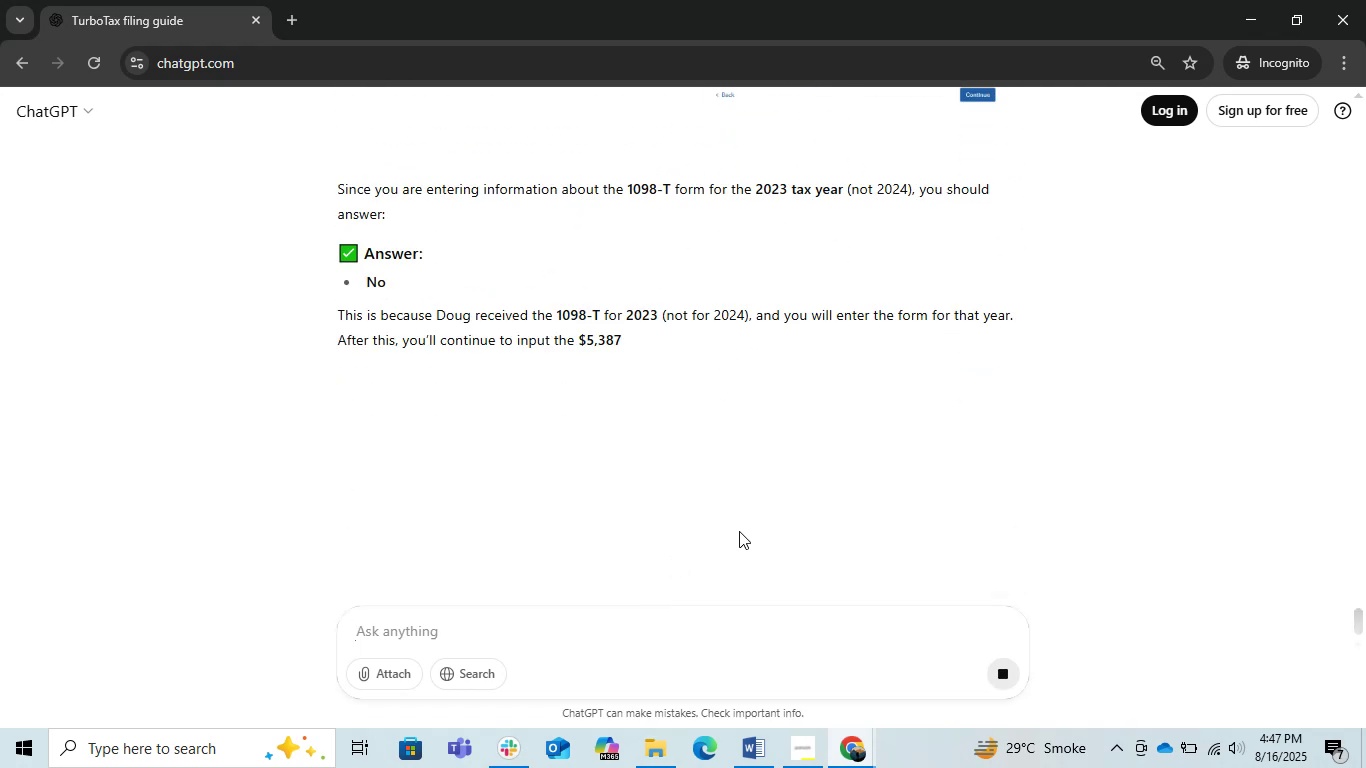 
key(Alt+Tab)
 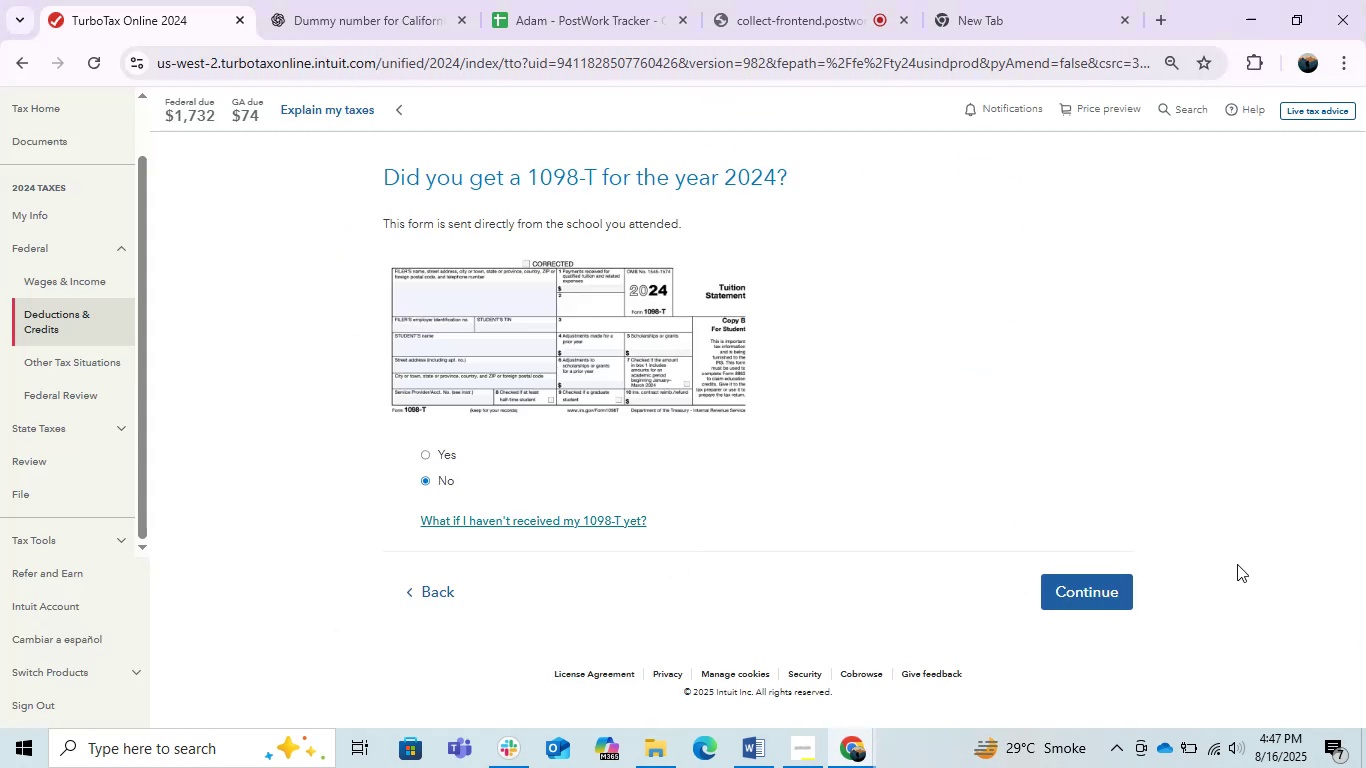 
left_click([1111, 587])
 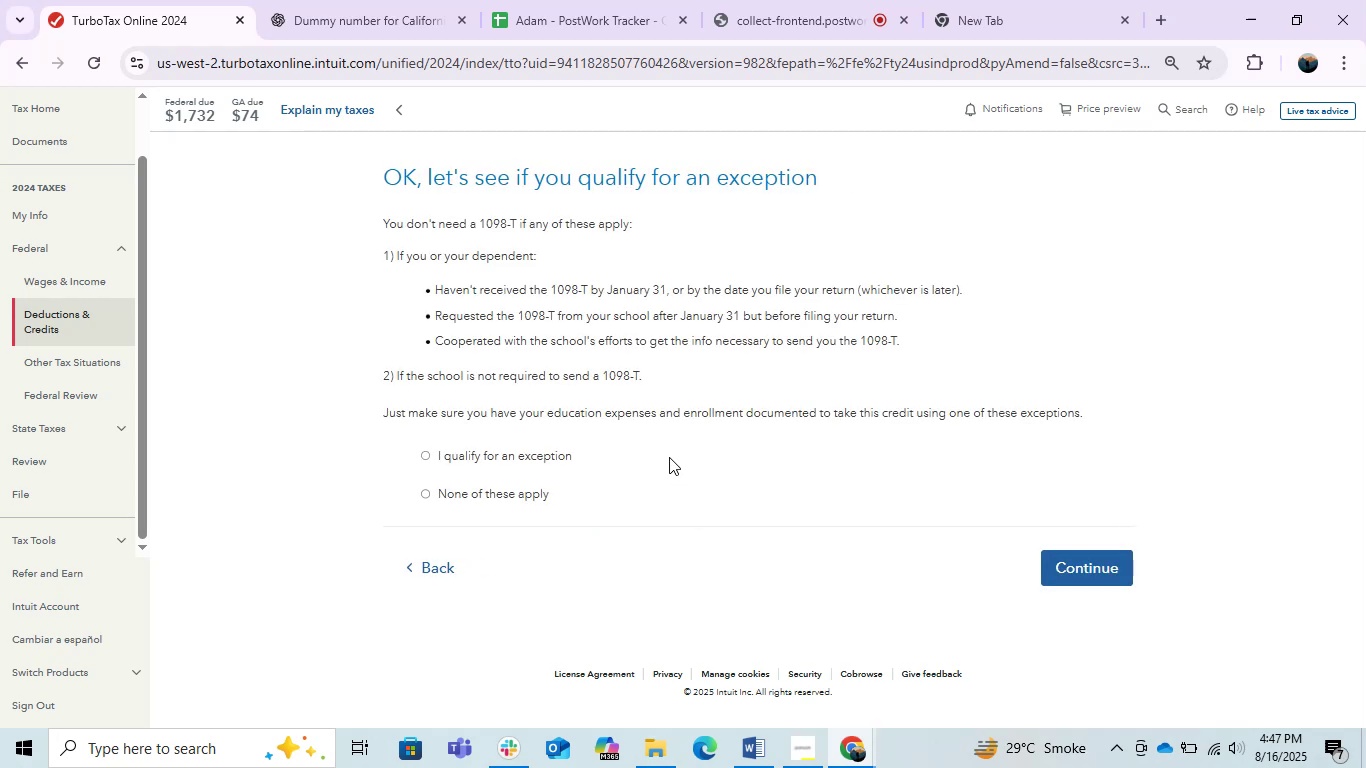 
wait(5.35)
 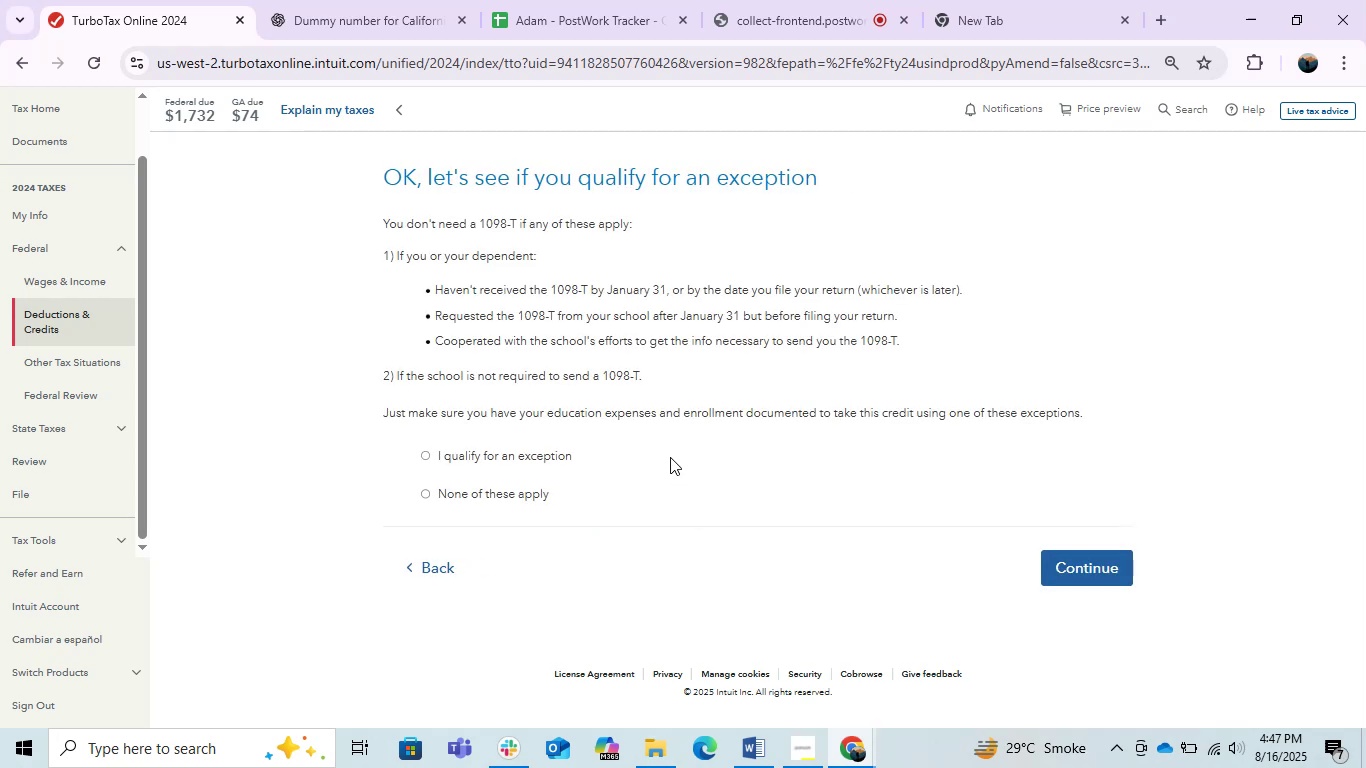 
key(PrintScreen)
 